 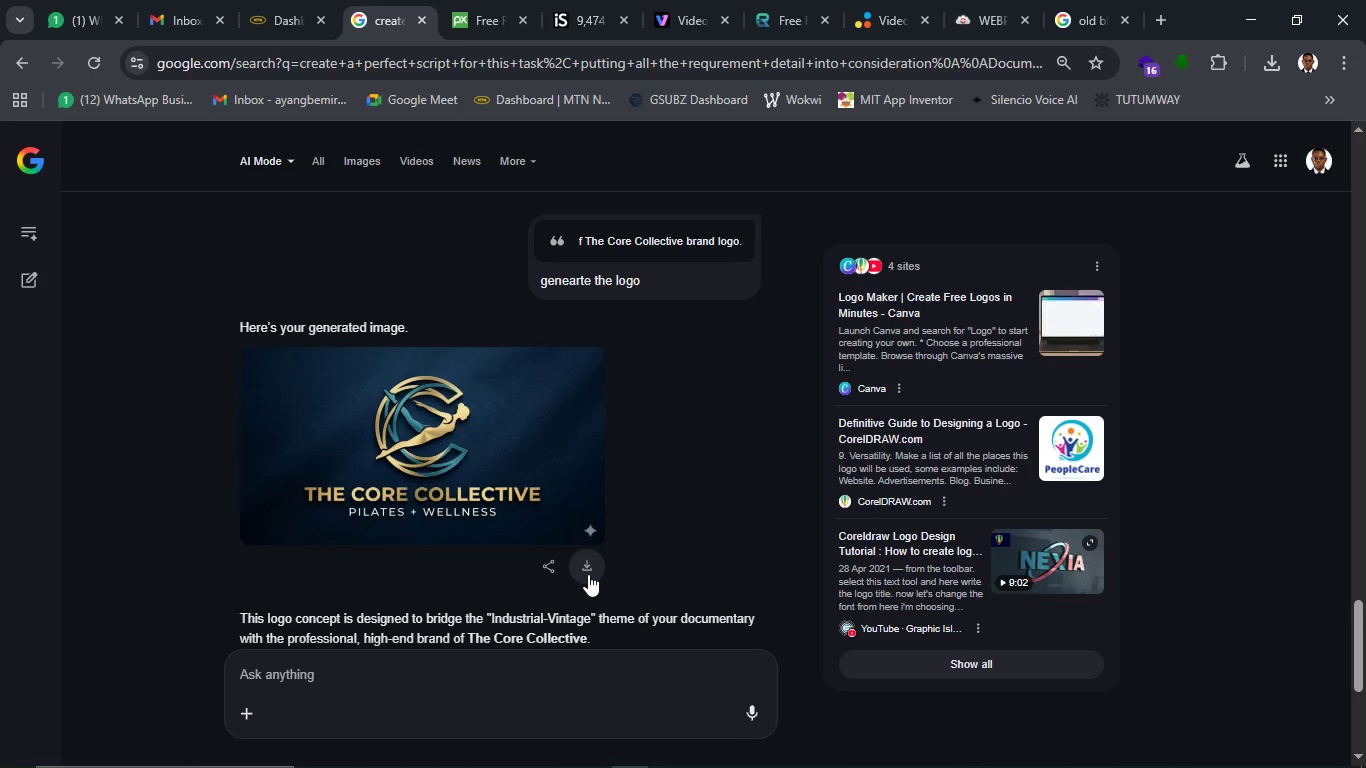 
left_click([599, 756])
 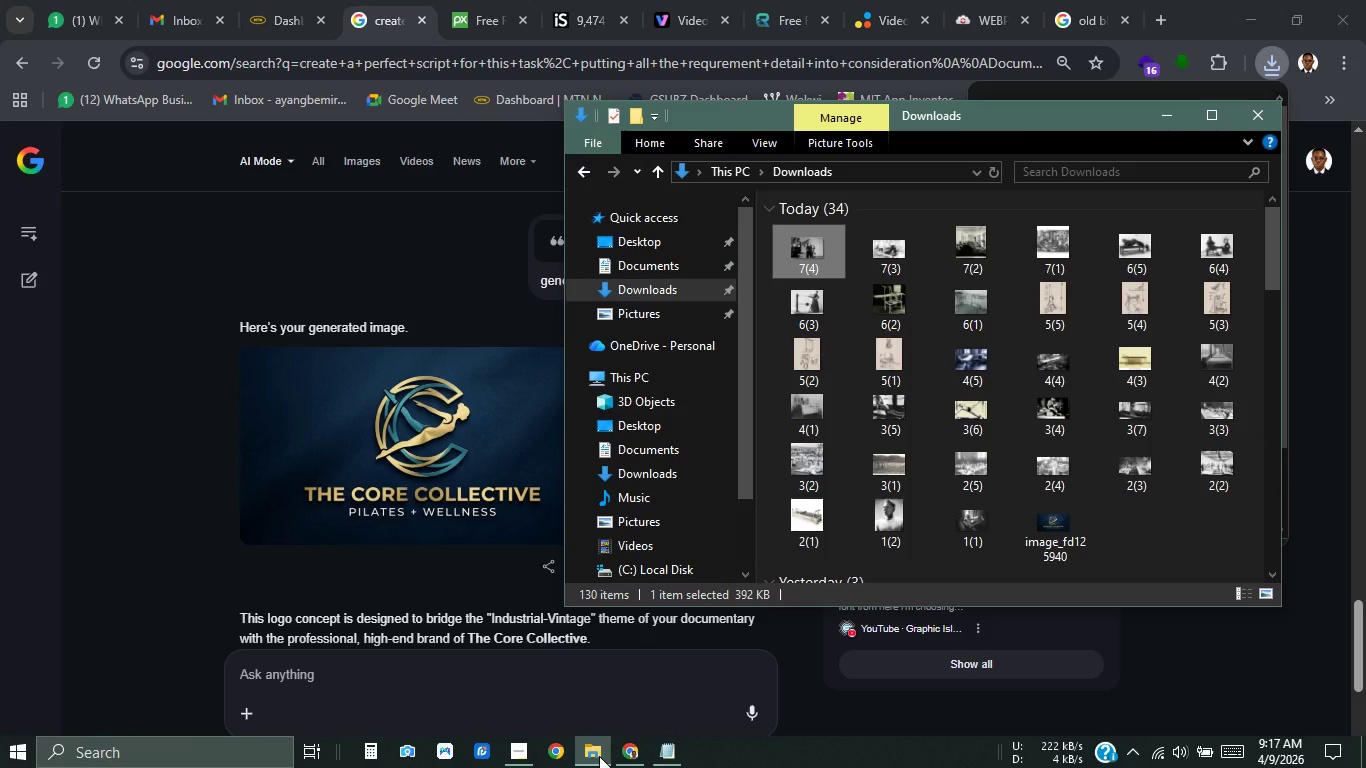 
key(Control+R)
 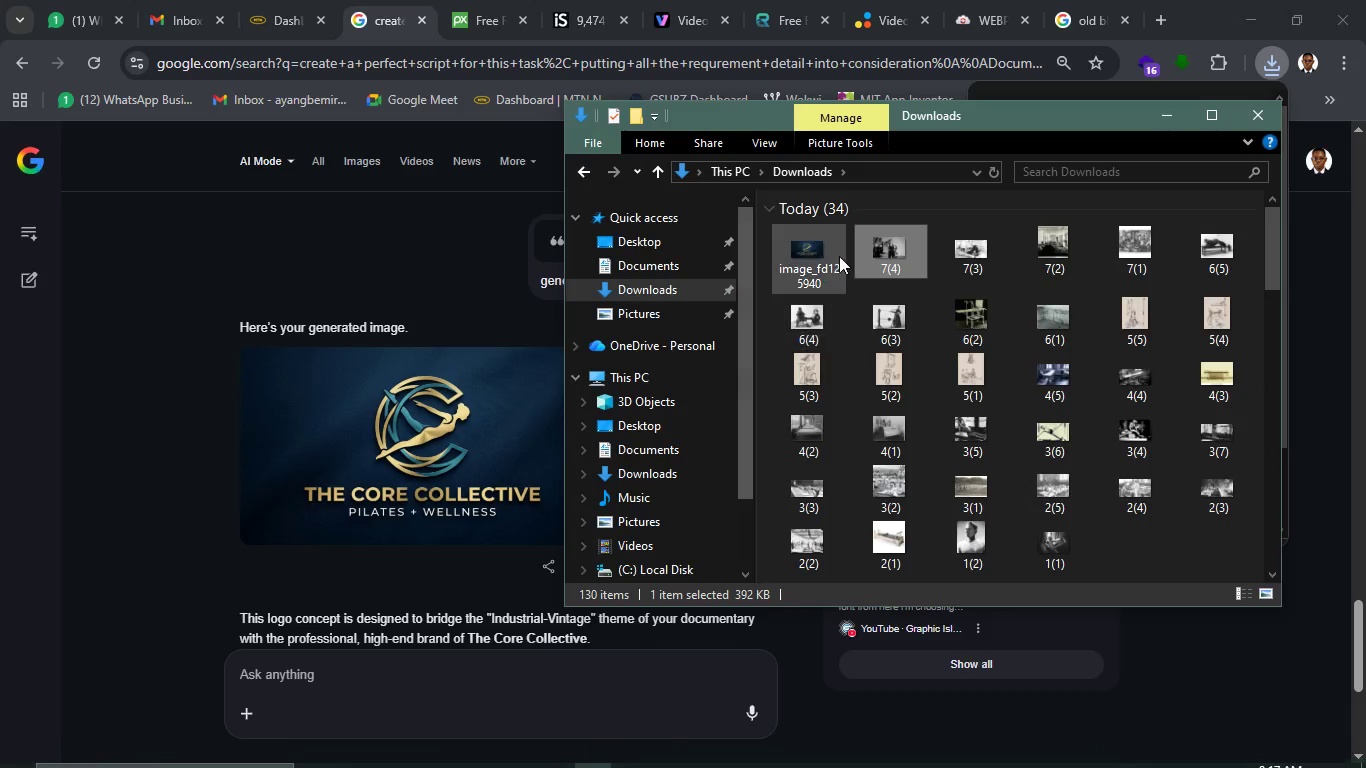 
left_click([833, 255])
 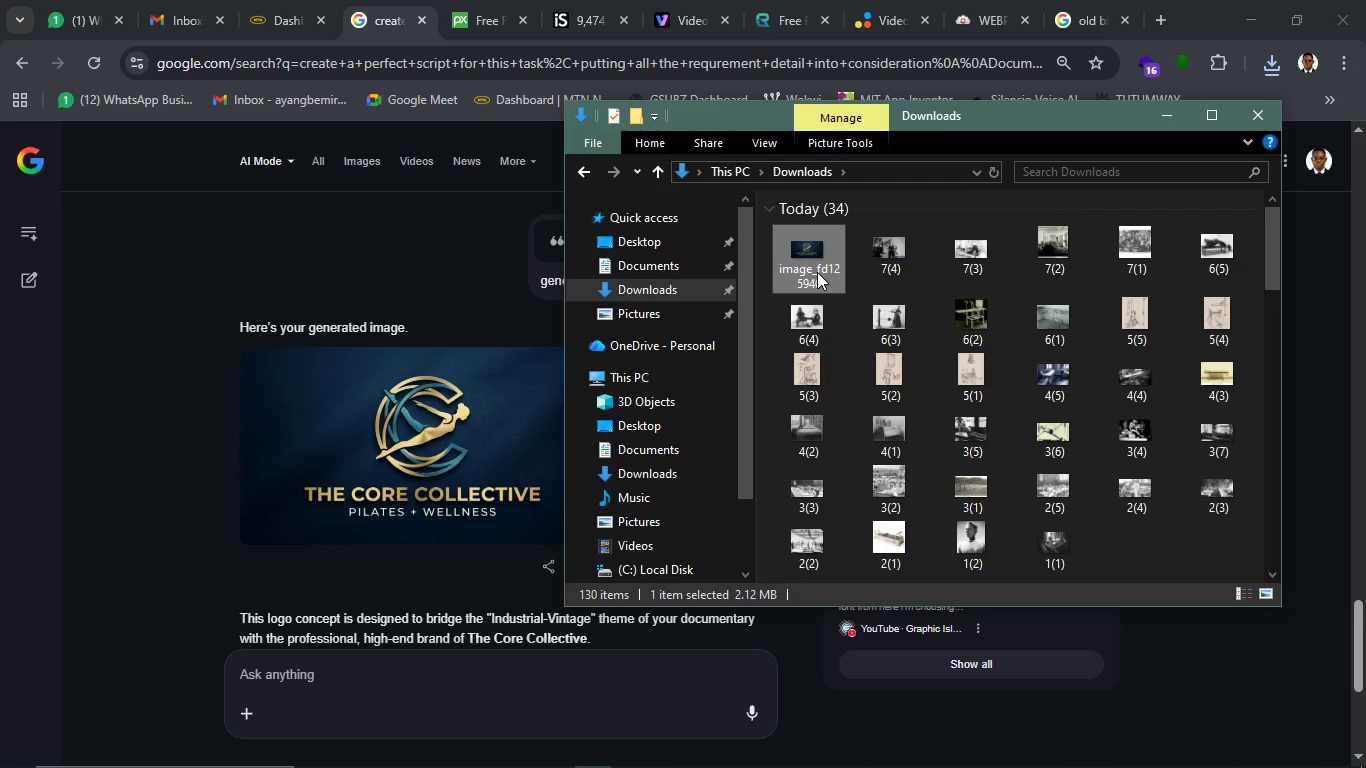 
type([F2]7())
 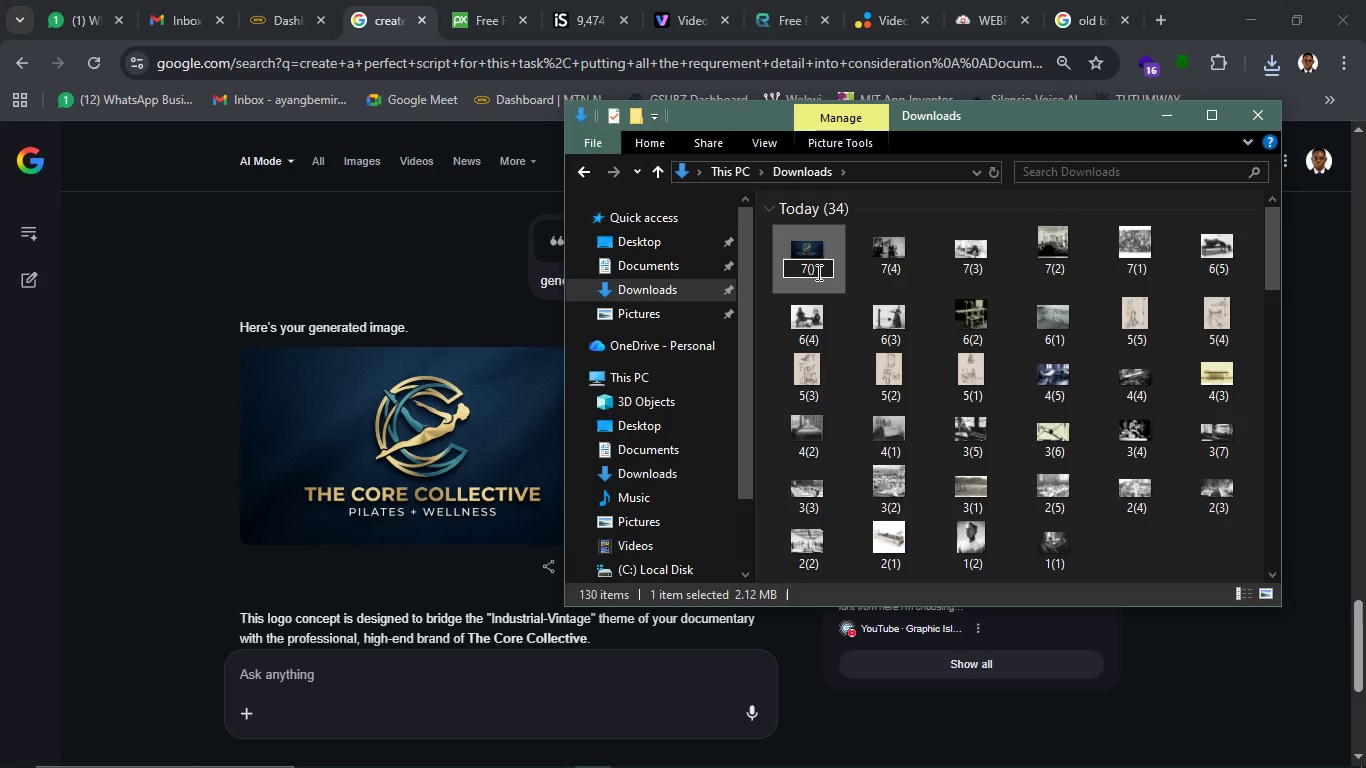 
key(ArrowLeft)
 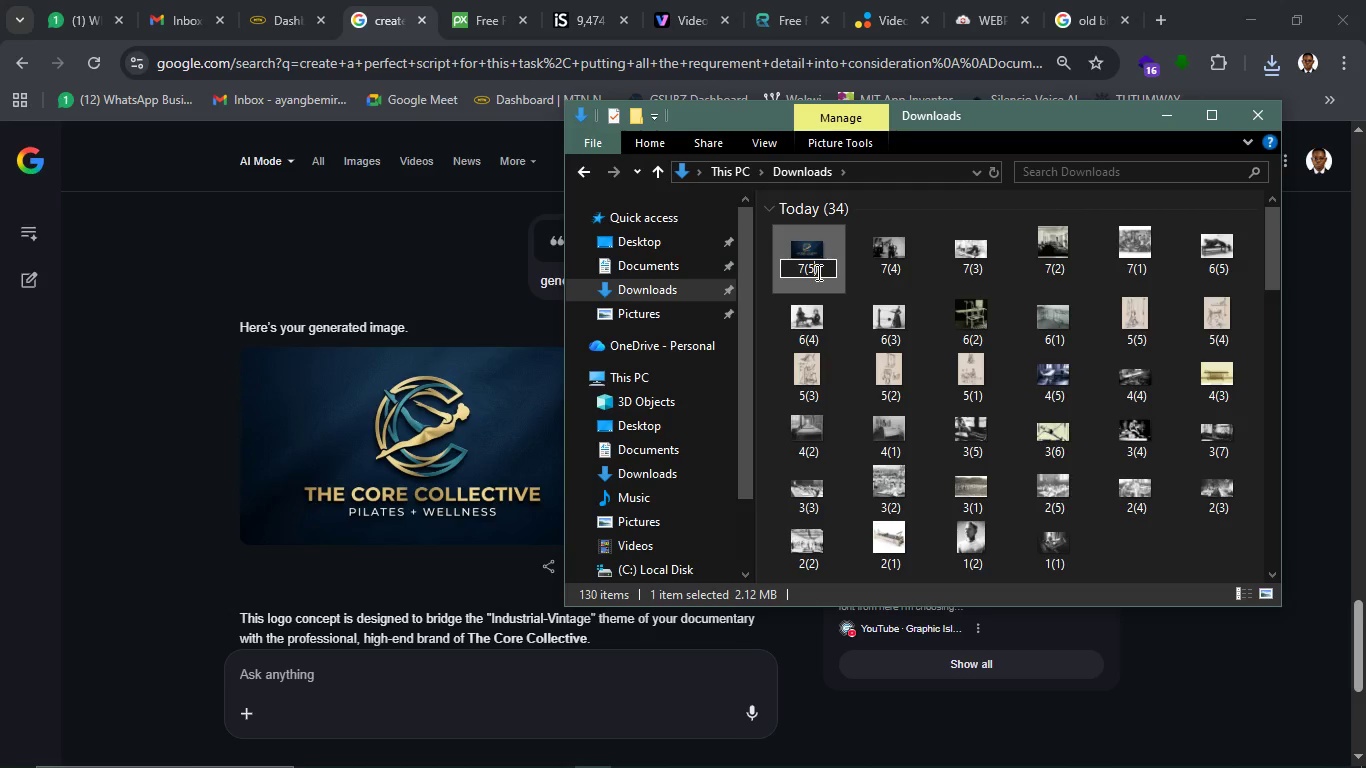 
key(5)
 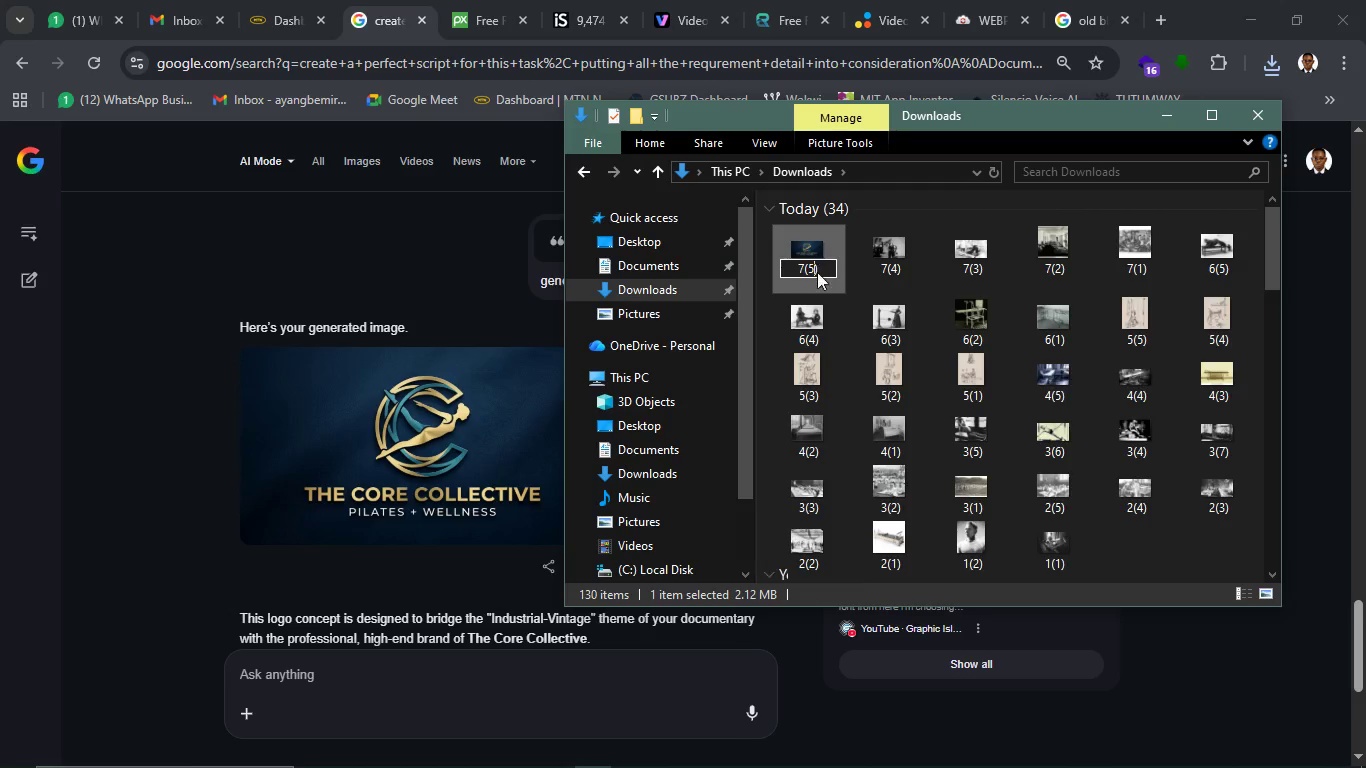 
key(Enter)
 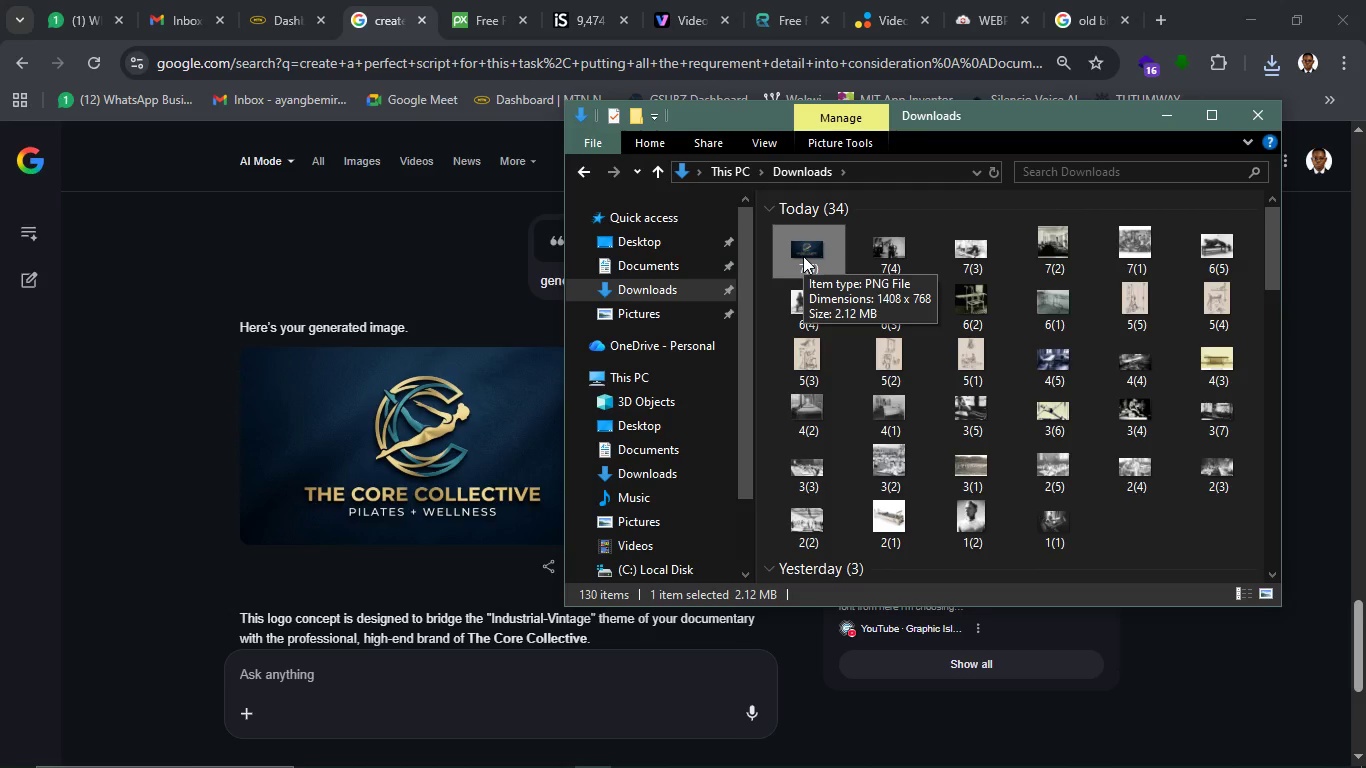 
right_click([803, 256])
 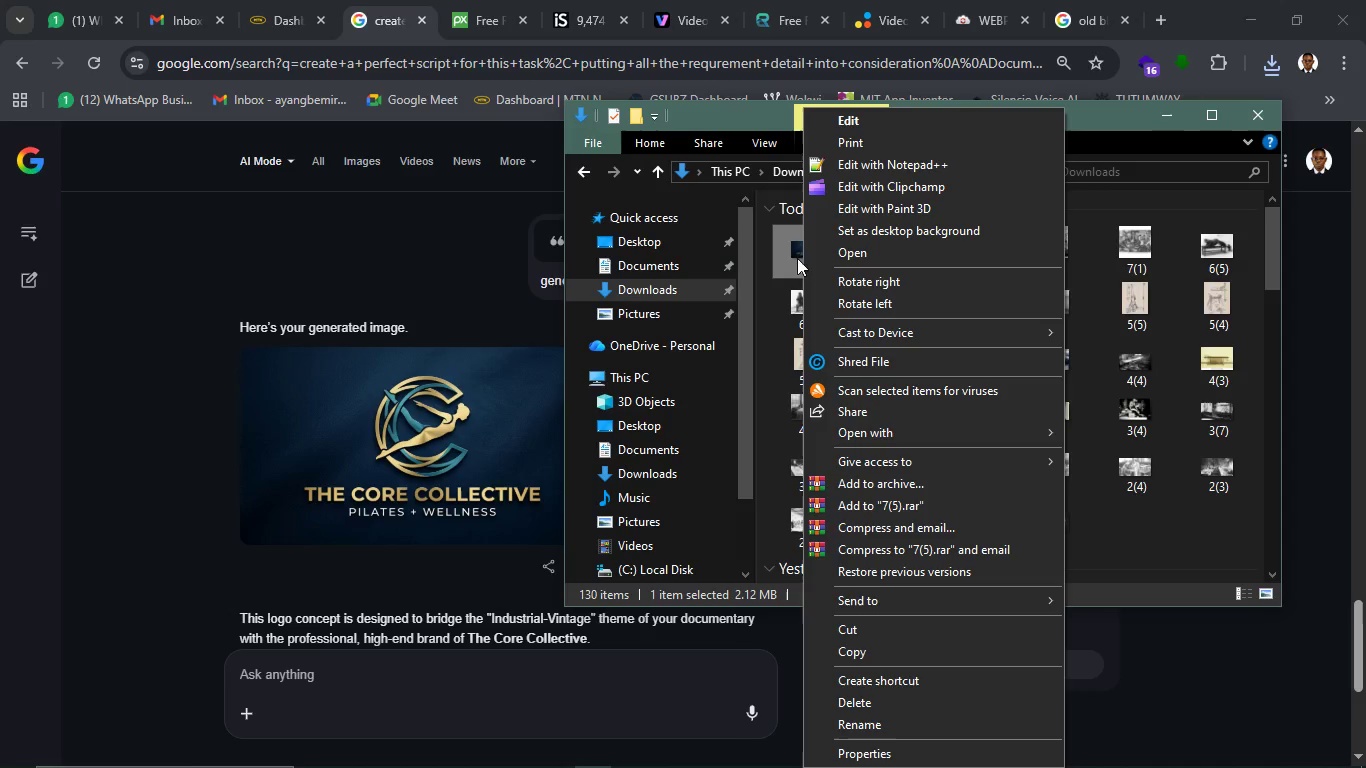 
double_click([781, 258])
 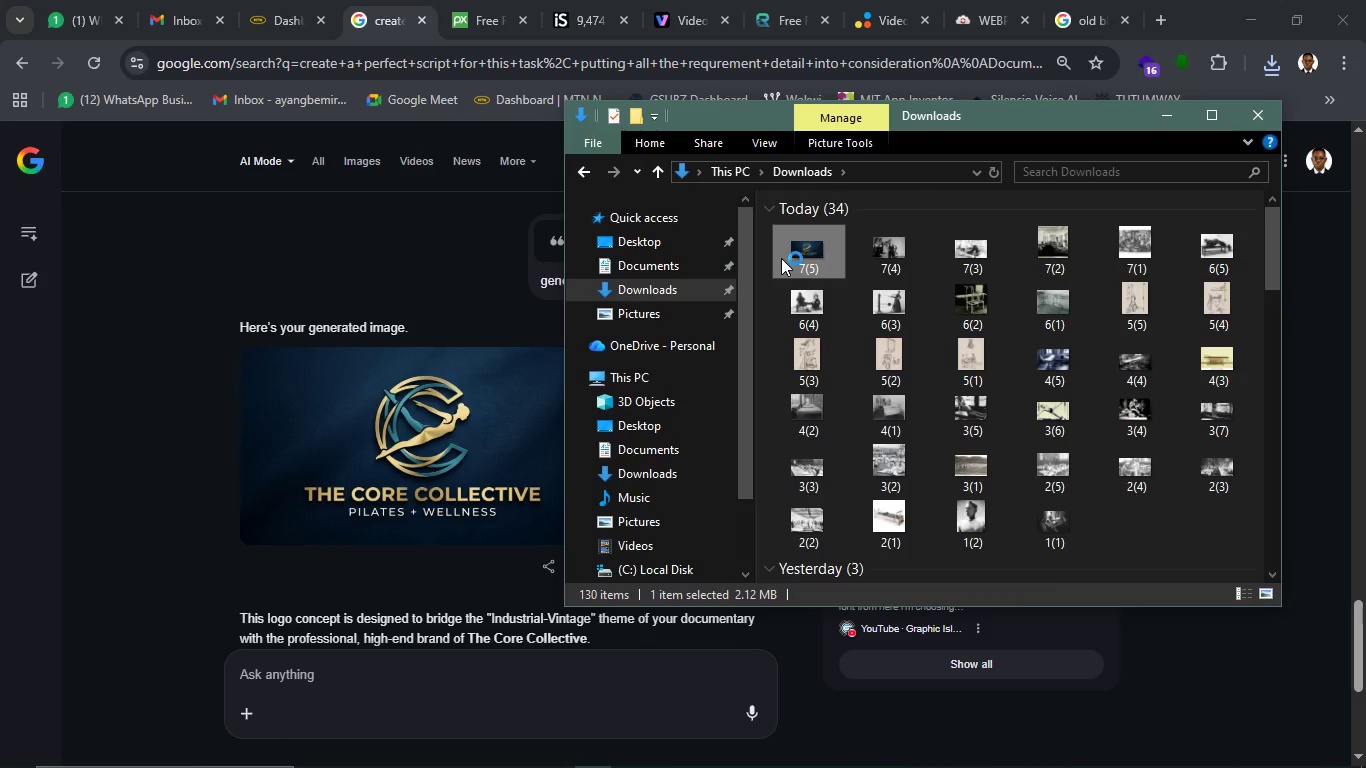 
triple_click([781, 258])
 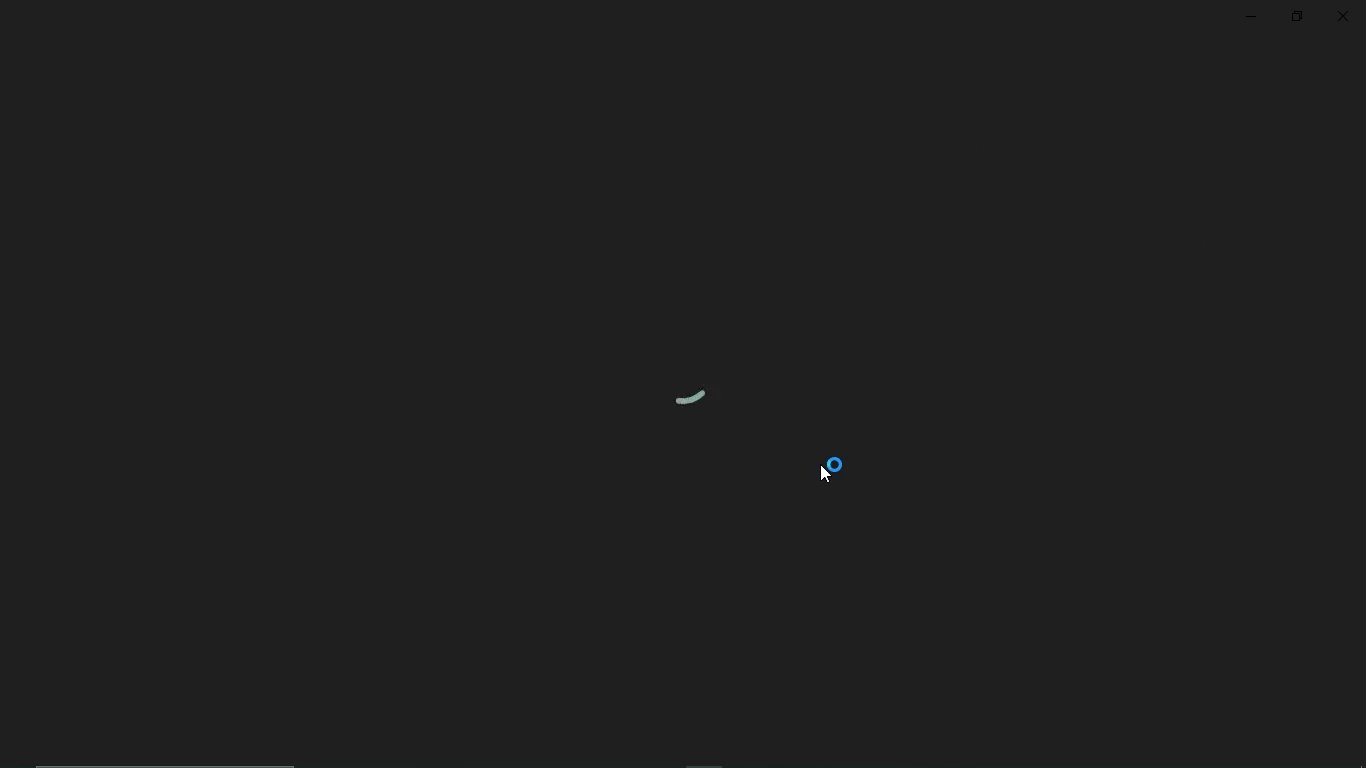 
wait(8.92)
 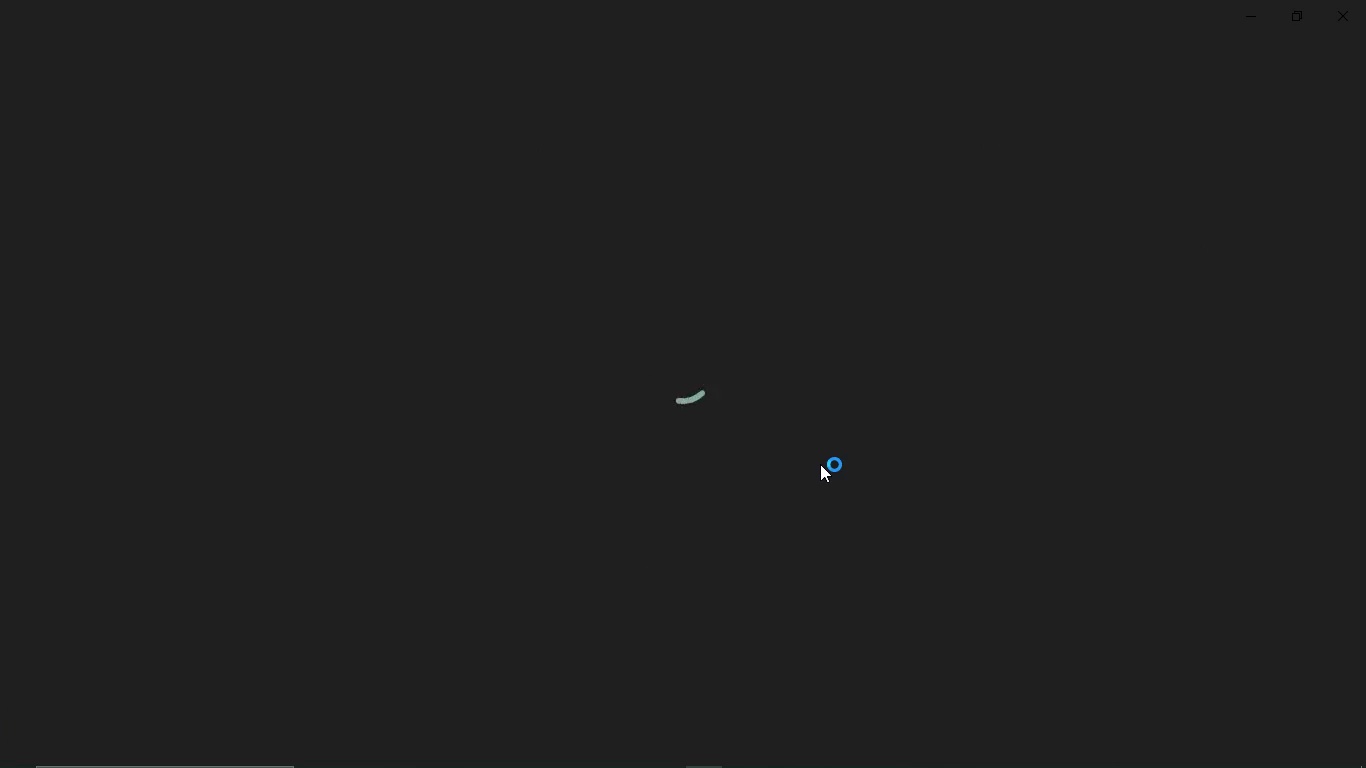 
left_click([530, 37])
 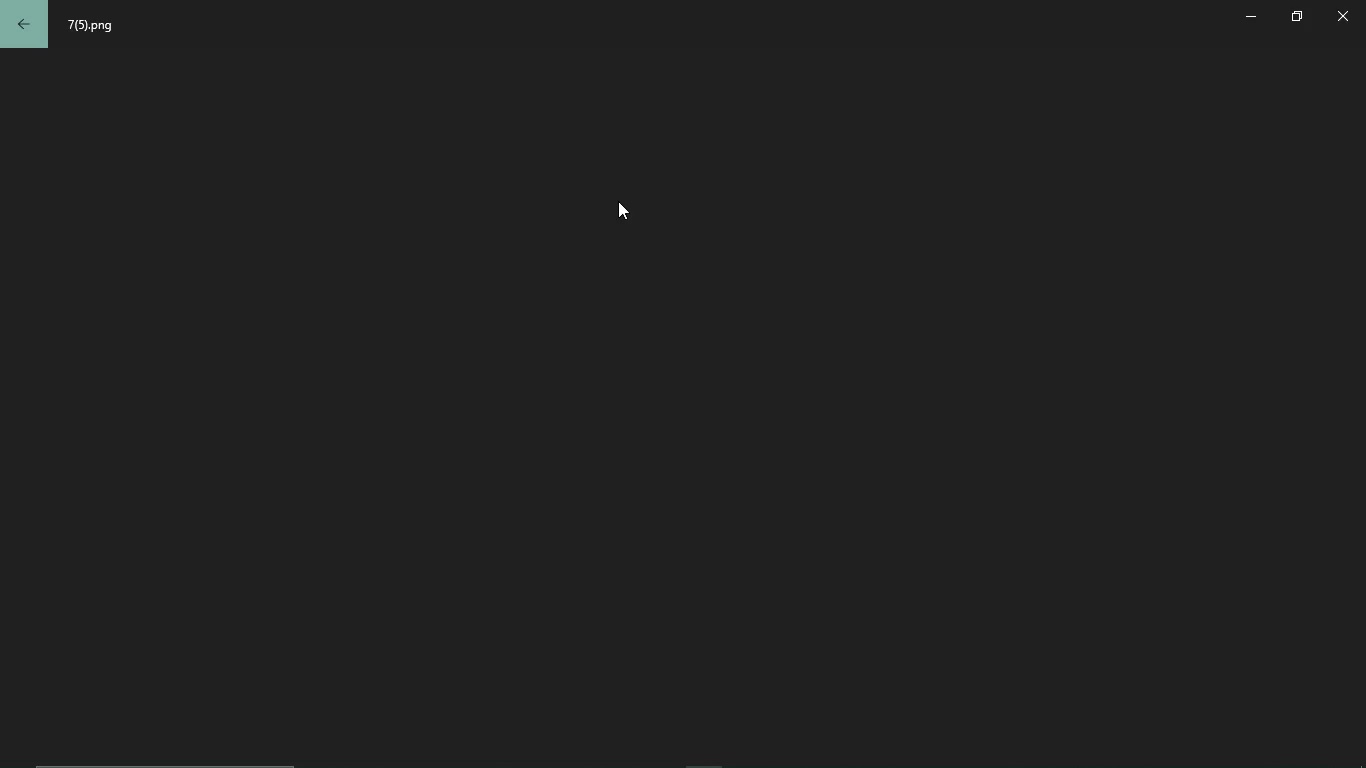 
wait(9.38)
 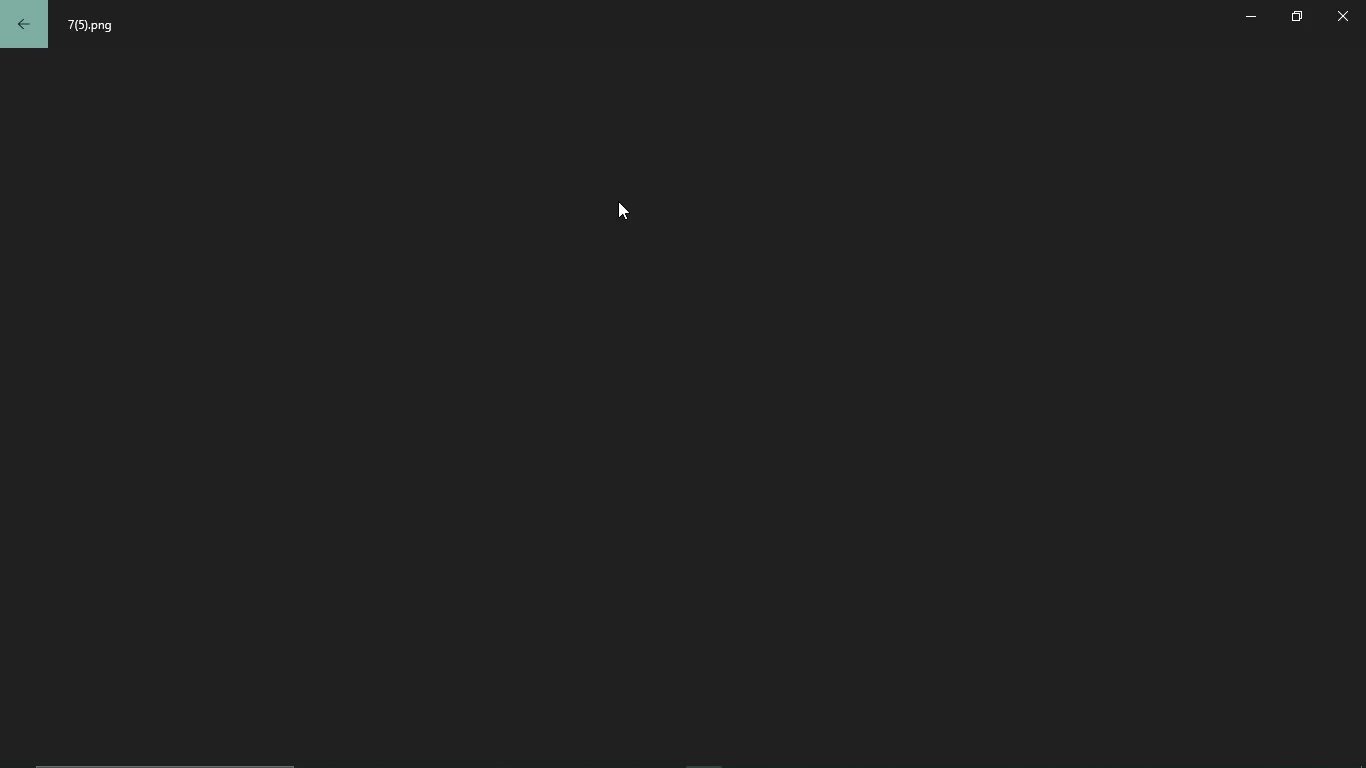 
left_click_drag(start_coordinate=[1073, 389], to_coordinate=[1027, 380])
 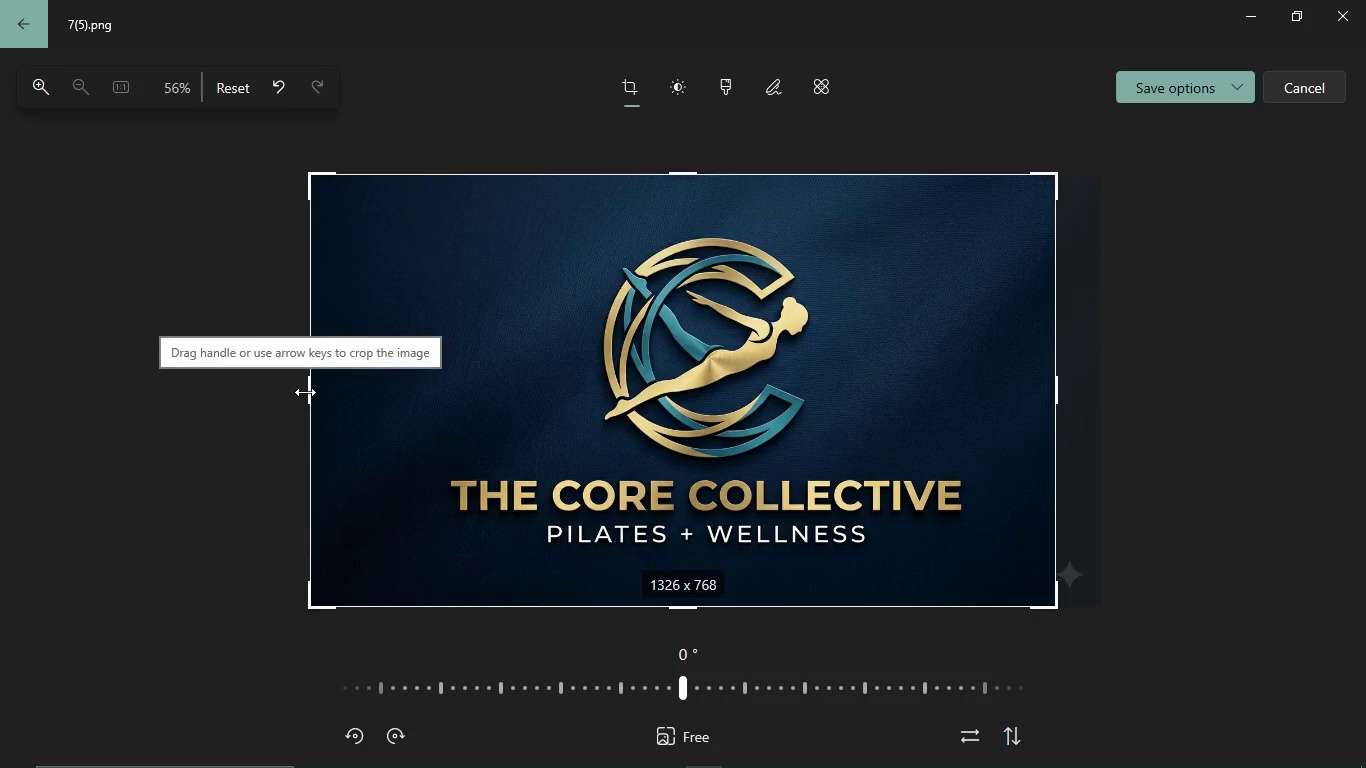 
left_click_drag(start_coordinate=[305, 392], to_coordinate=[364, 396])
 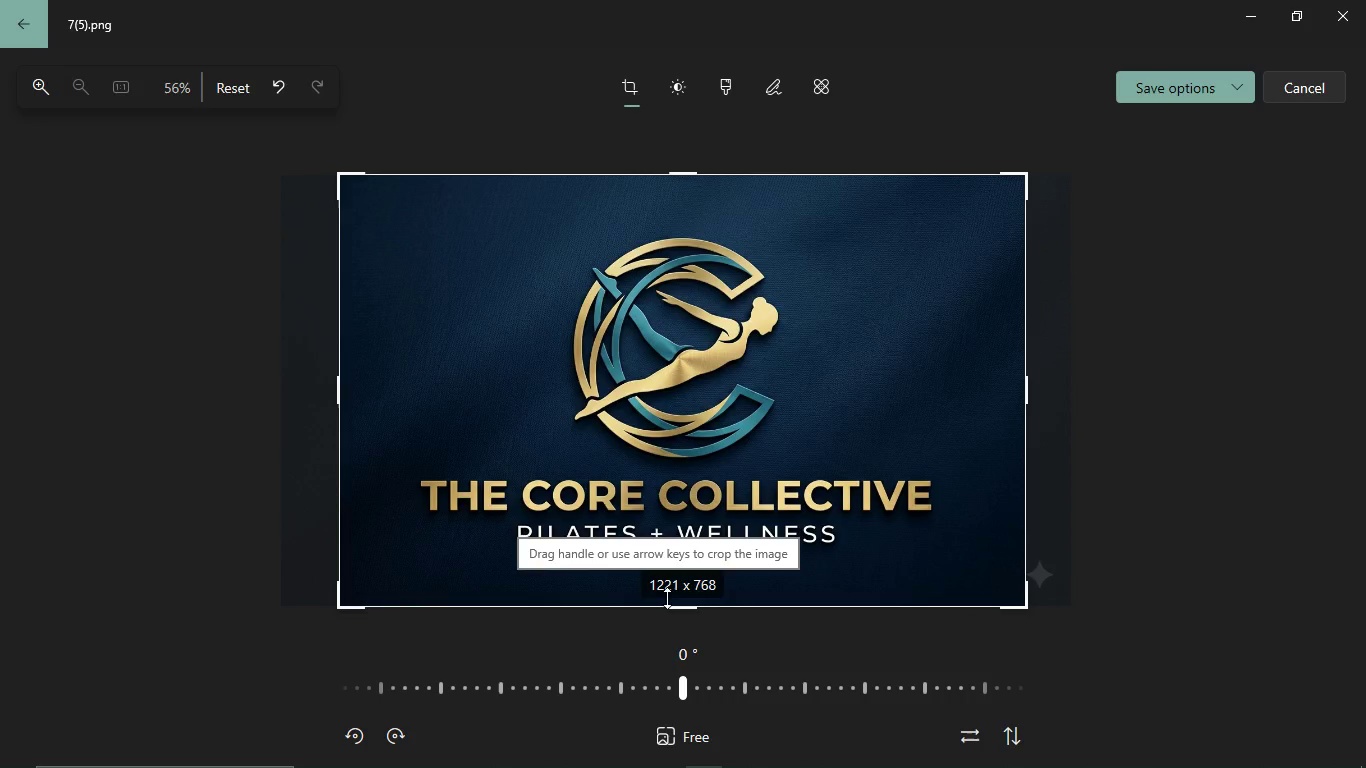 
left_click_drag(start_coordinate=[667, 598], to_coordinate=[667, 583])
 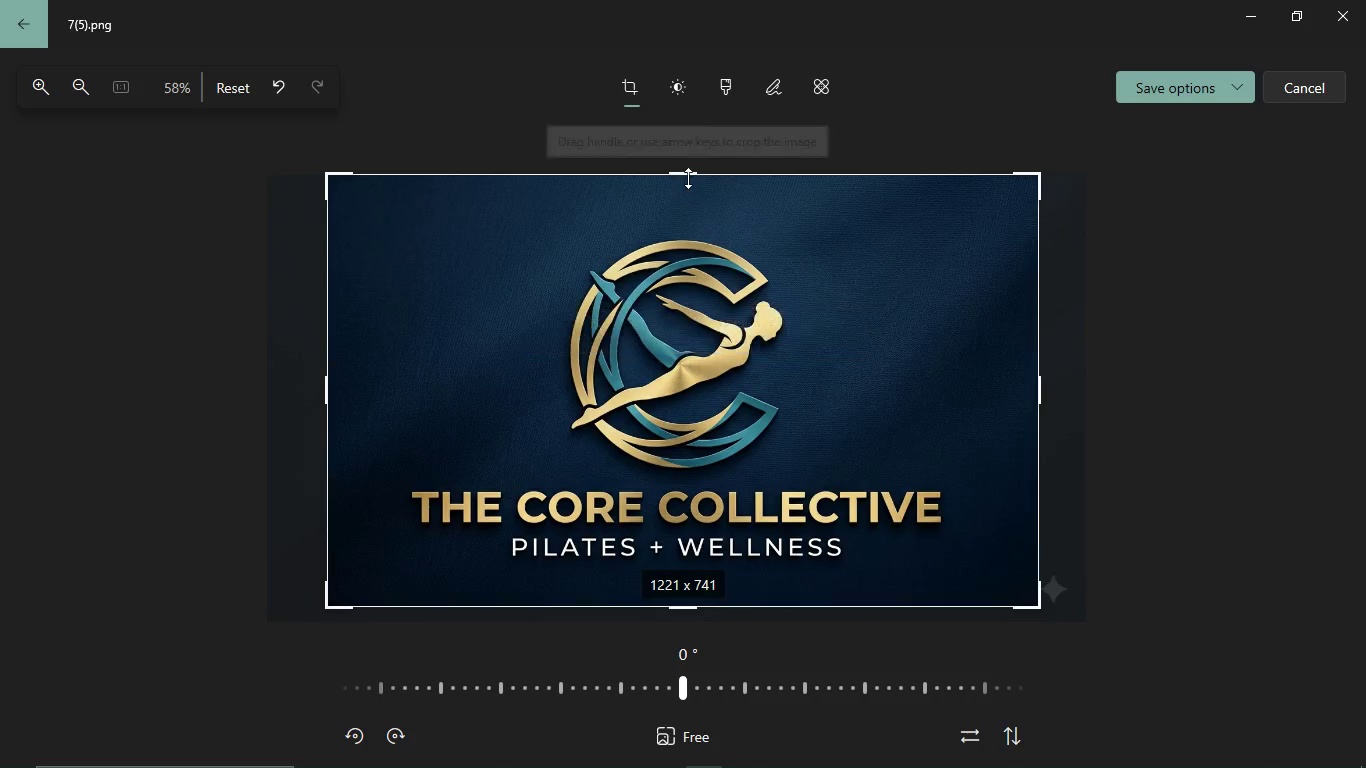 
left_click_drag(start_coordinate=[688, 178], to_coordinate=[689, 191])
 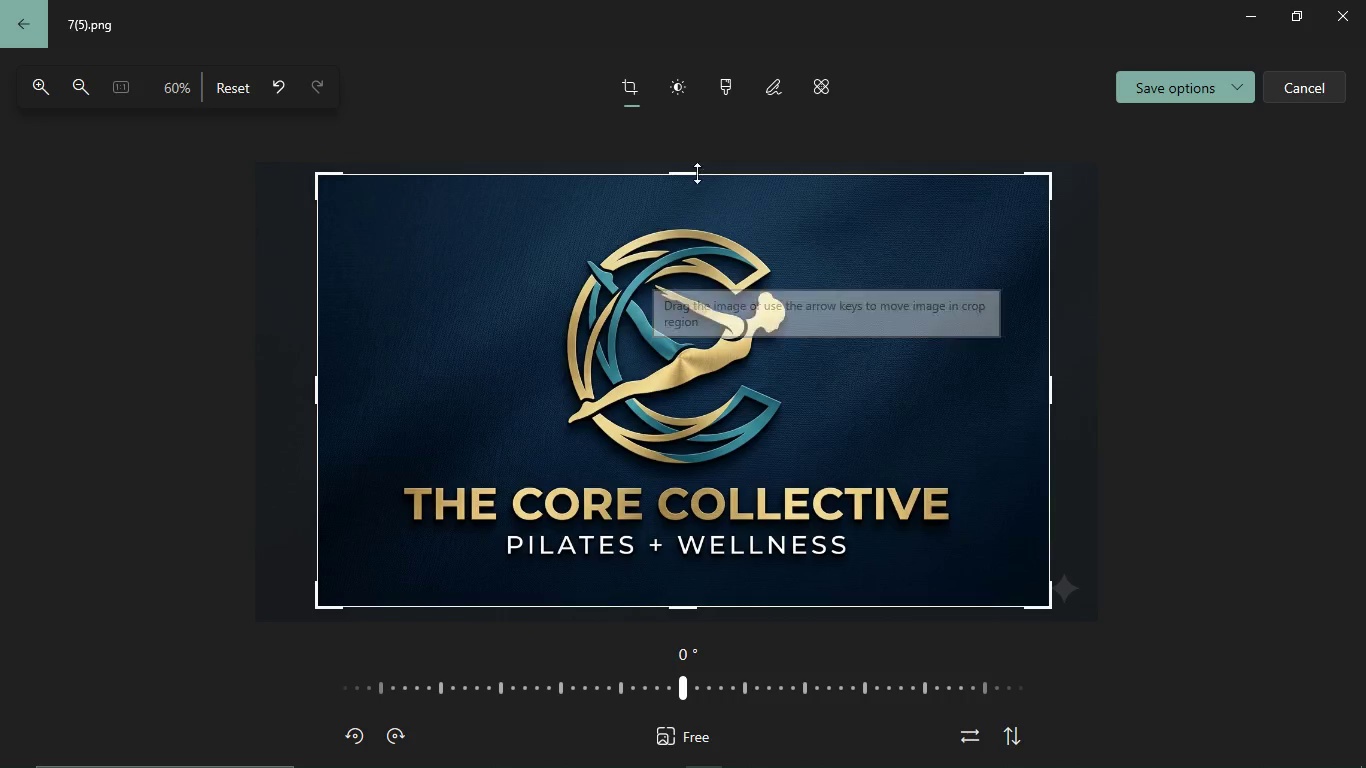 
left_click_drag(start_coordinate=[697, 173], to_coordinate=[698, 179])
 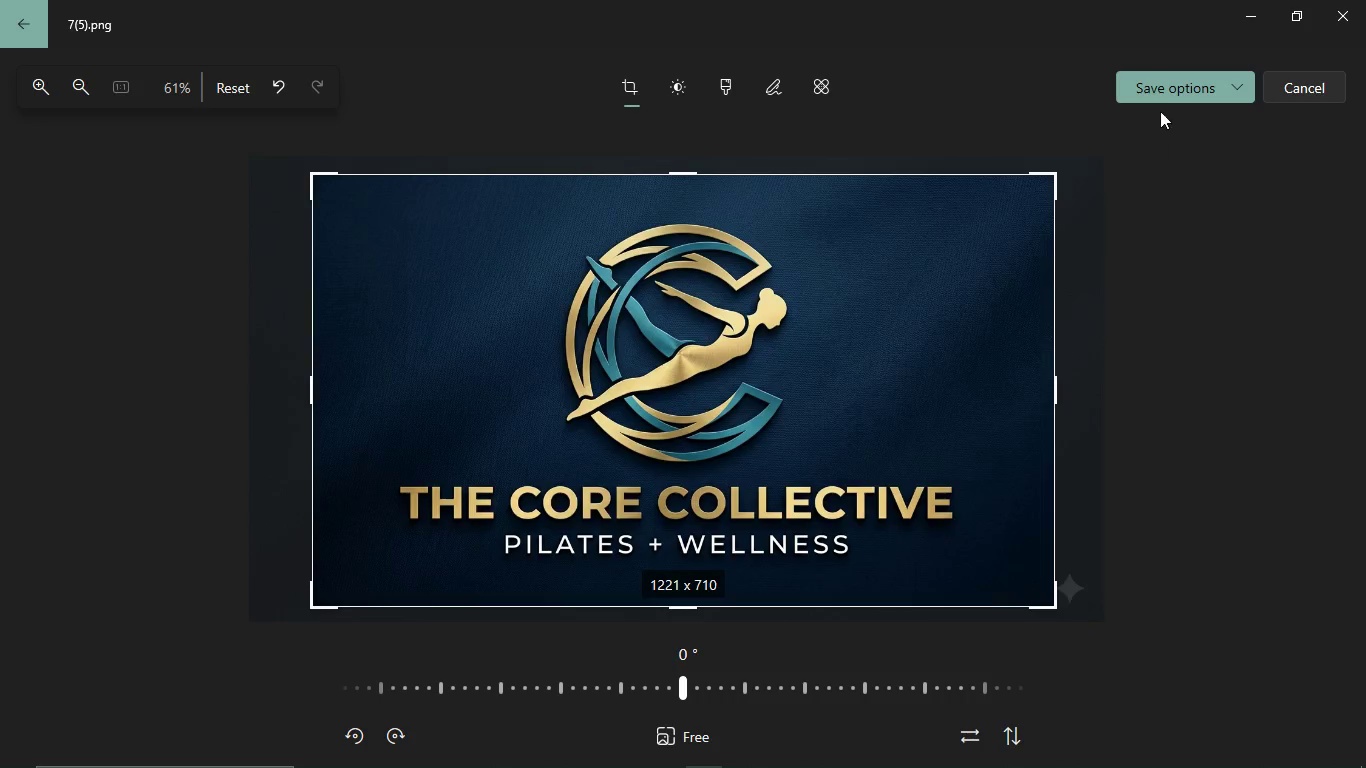 
left_click([1164, 105])
 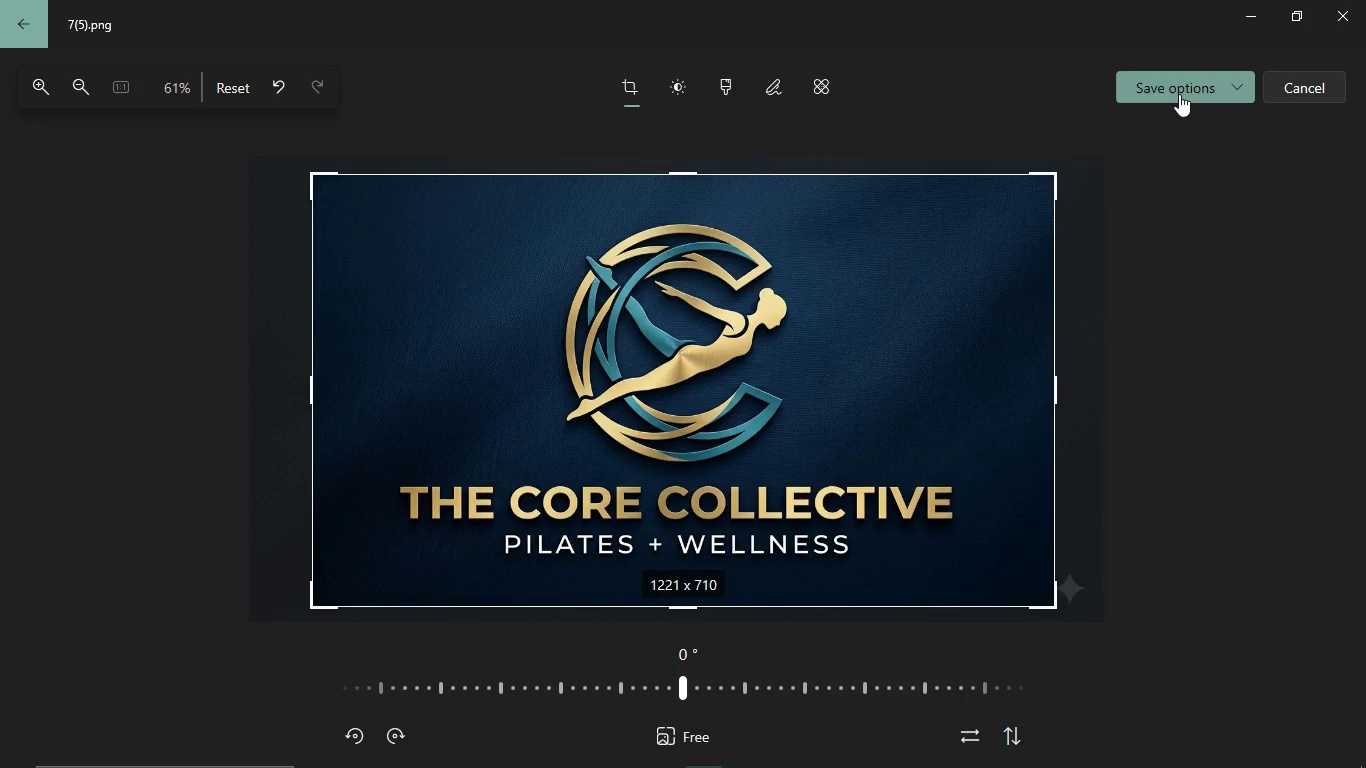 
left_click([1179, 94])
 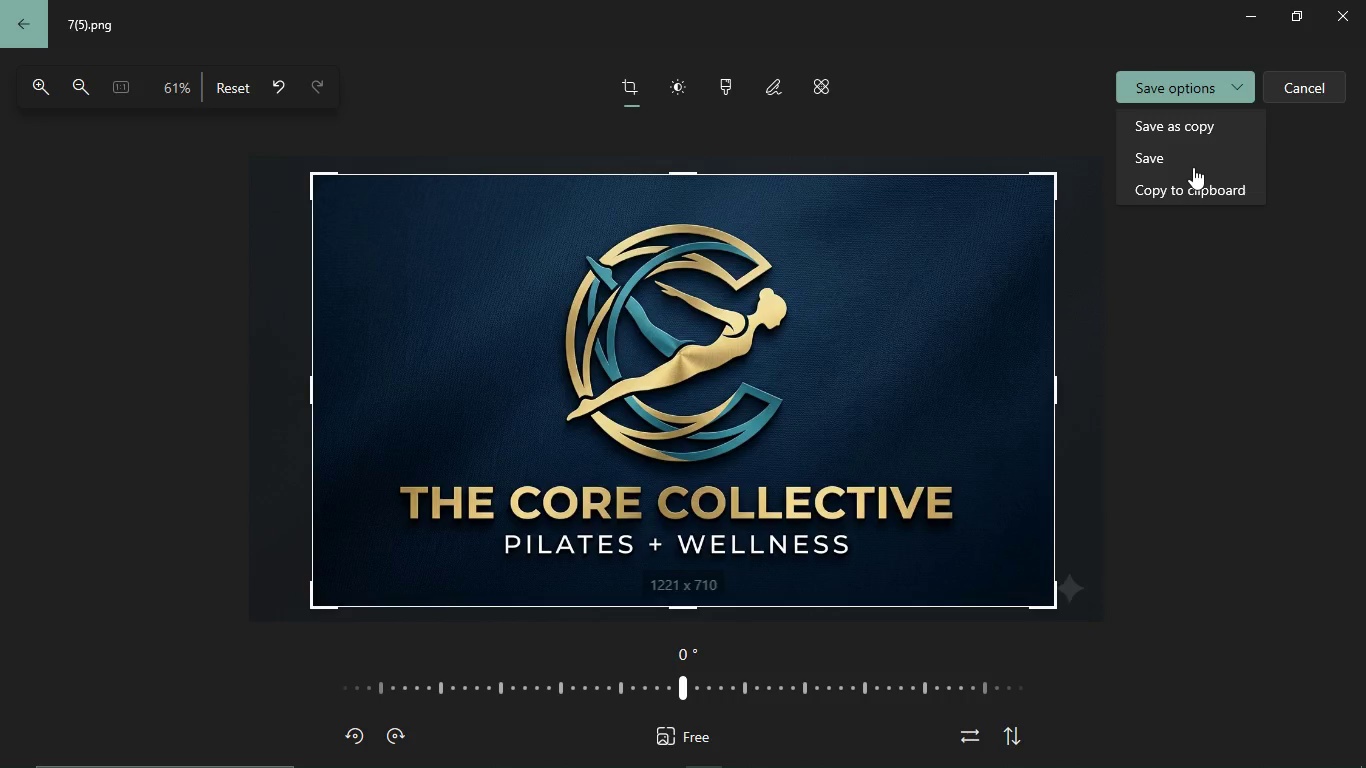 
left_click([1193, 167])
 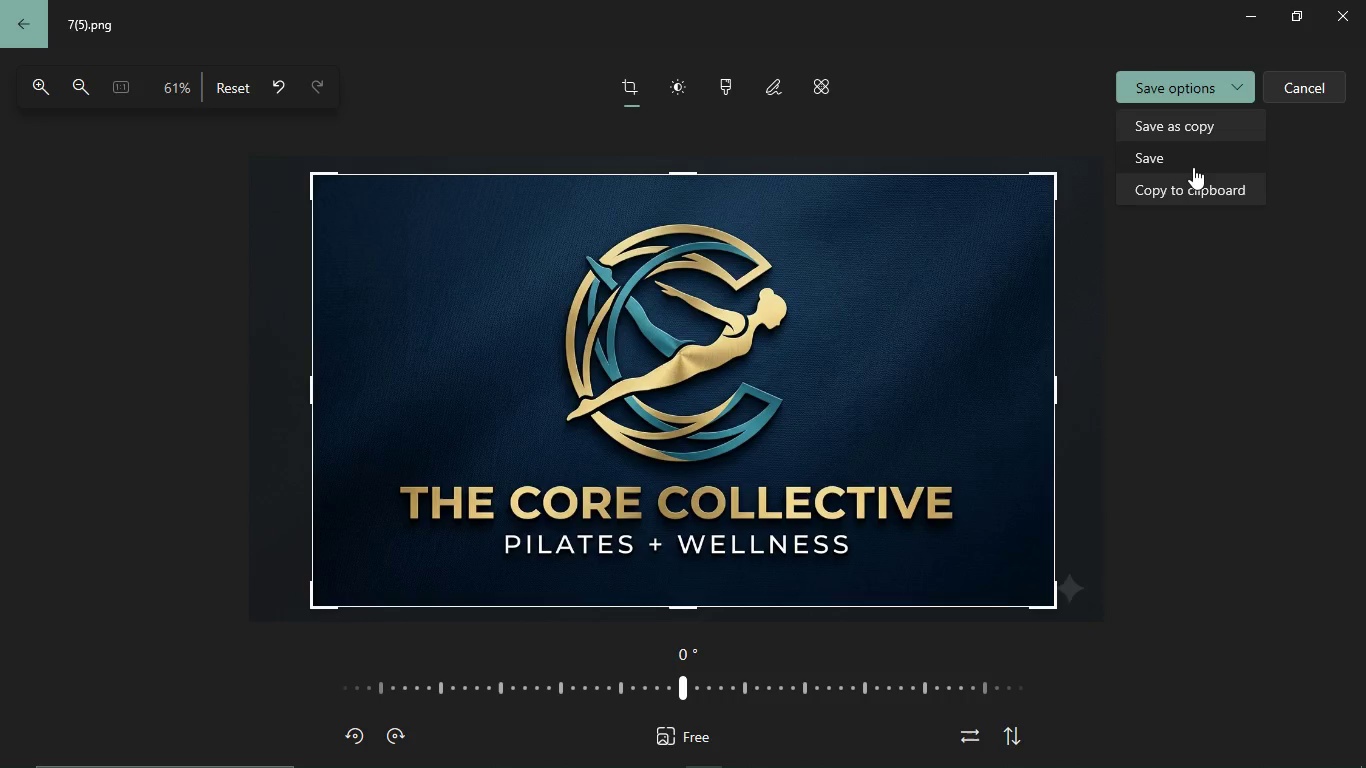 
left_click_drag(start_coordinate=[1193, 167], to_coordinate=[1188, 158])
 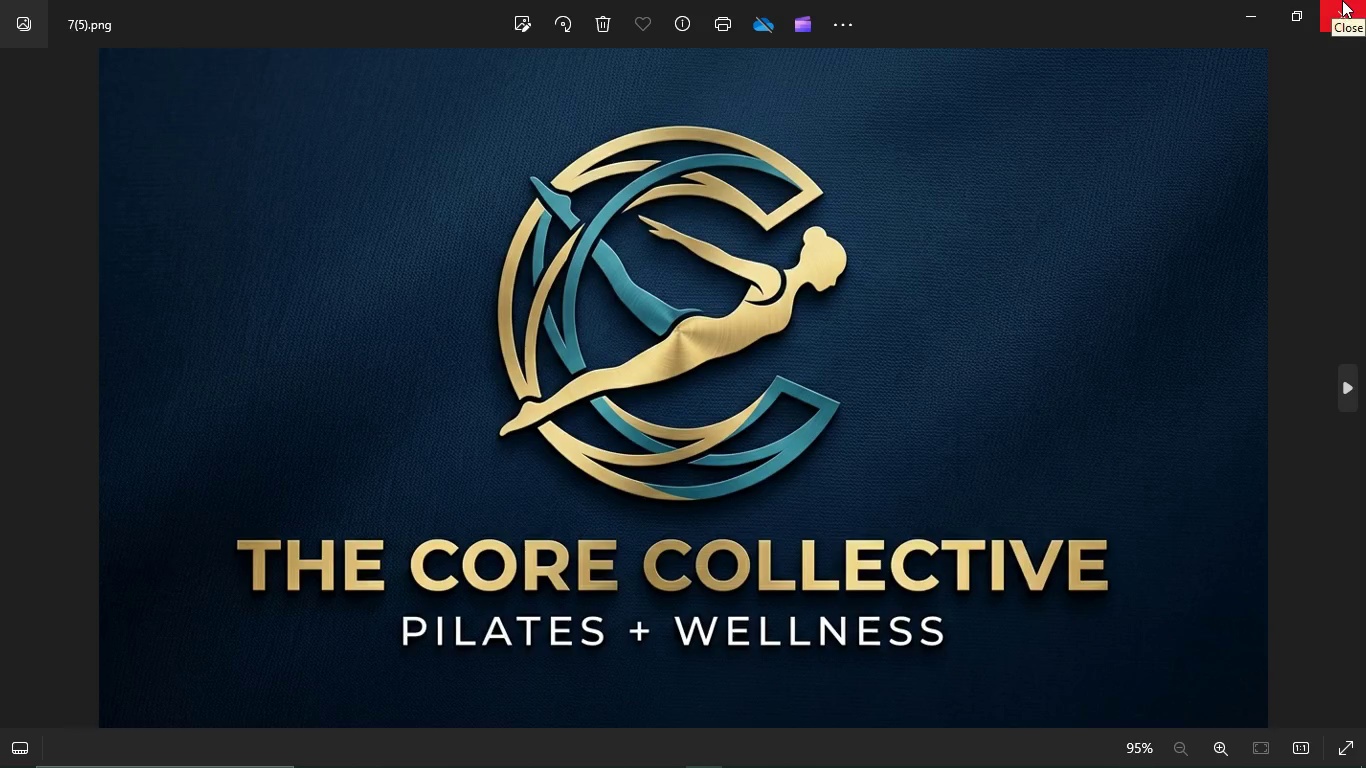 
wait(6.86)
 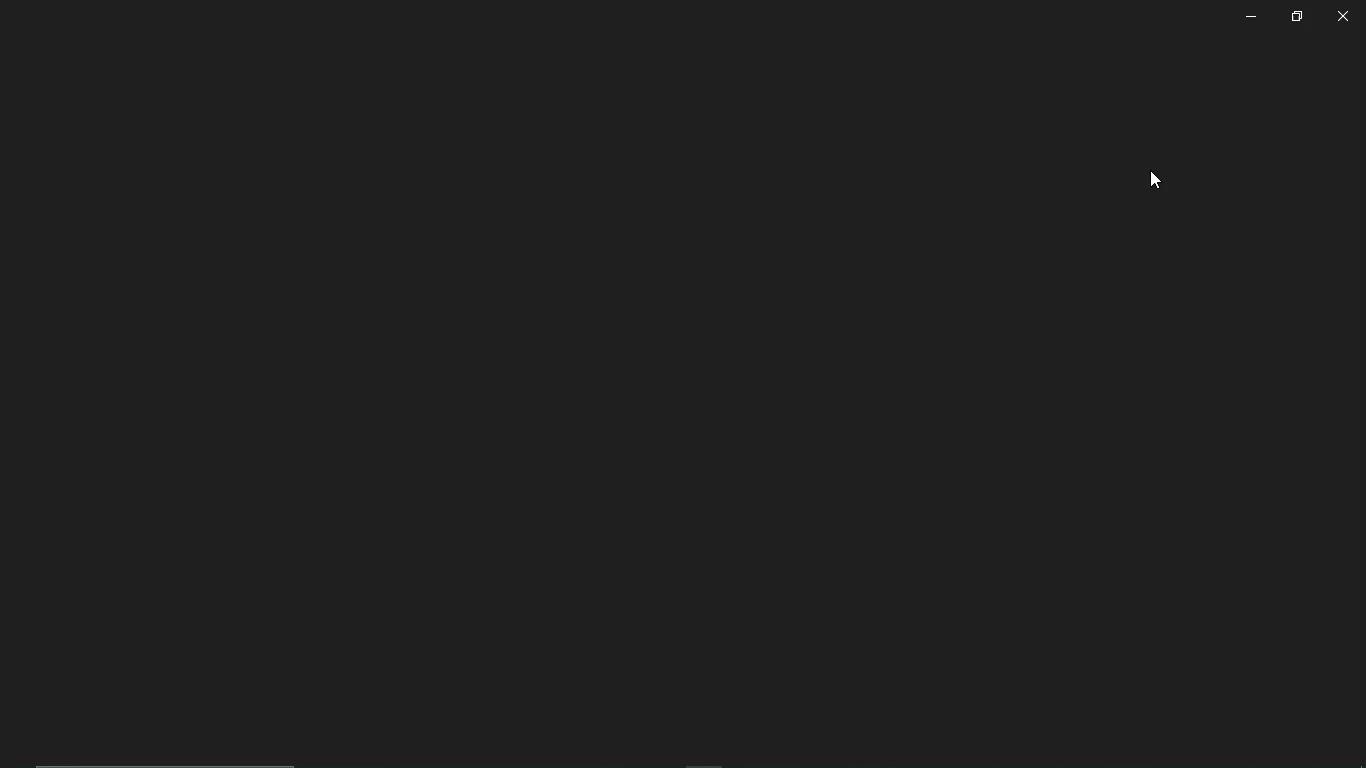 
left_click([1342, 0])
 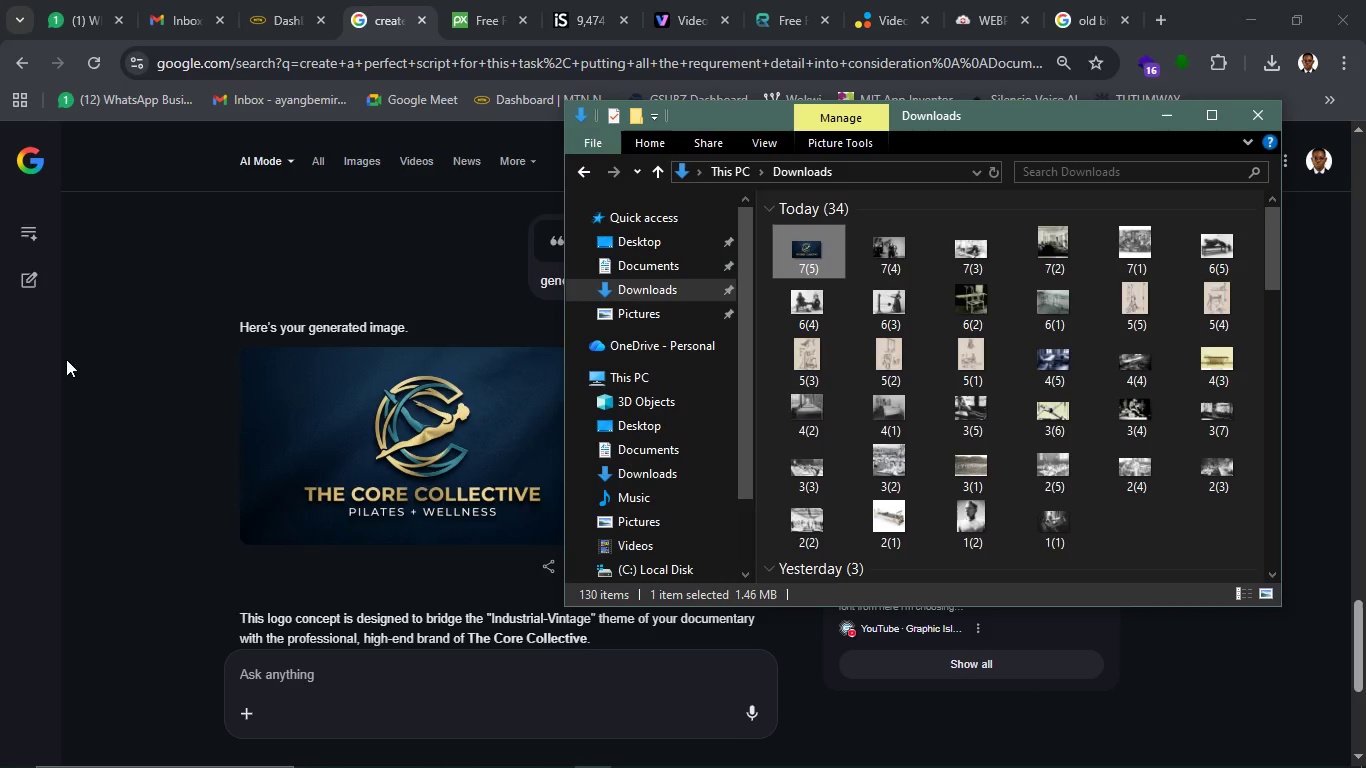 
left_click([120, 416])
 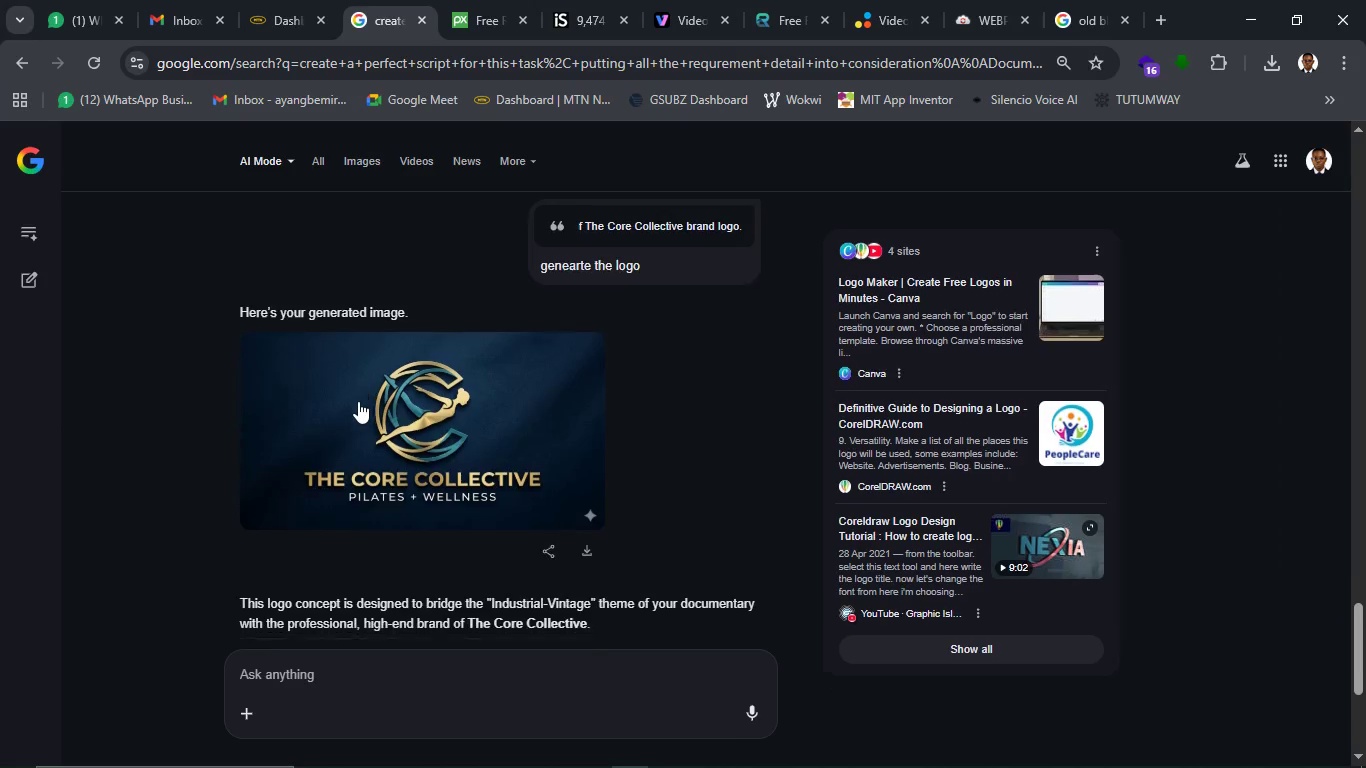 
scroll: coordinate [358, 401], scroll_direction: up, amount: 2.0
 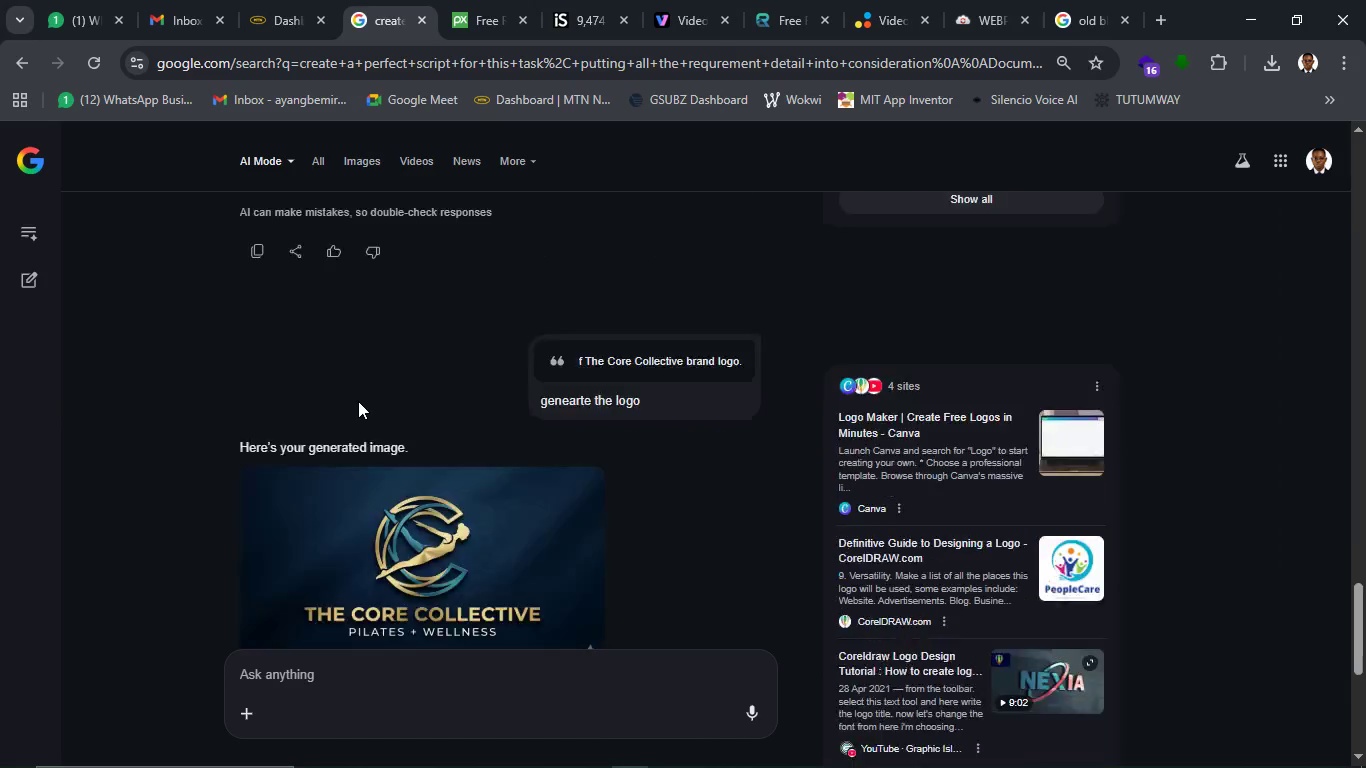 
scroll: coordinate [358, 401], scroll_direction: down, amount: 7.0
 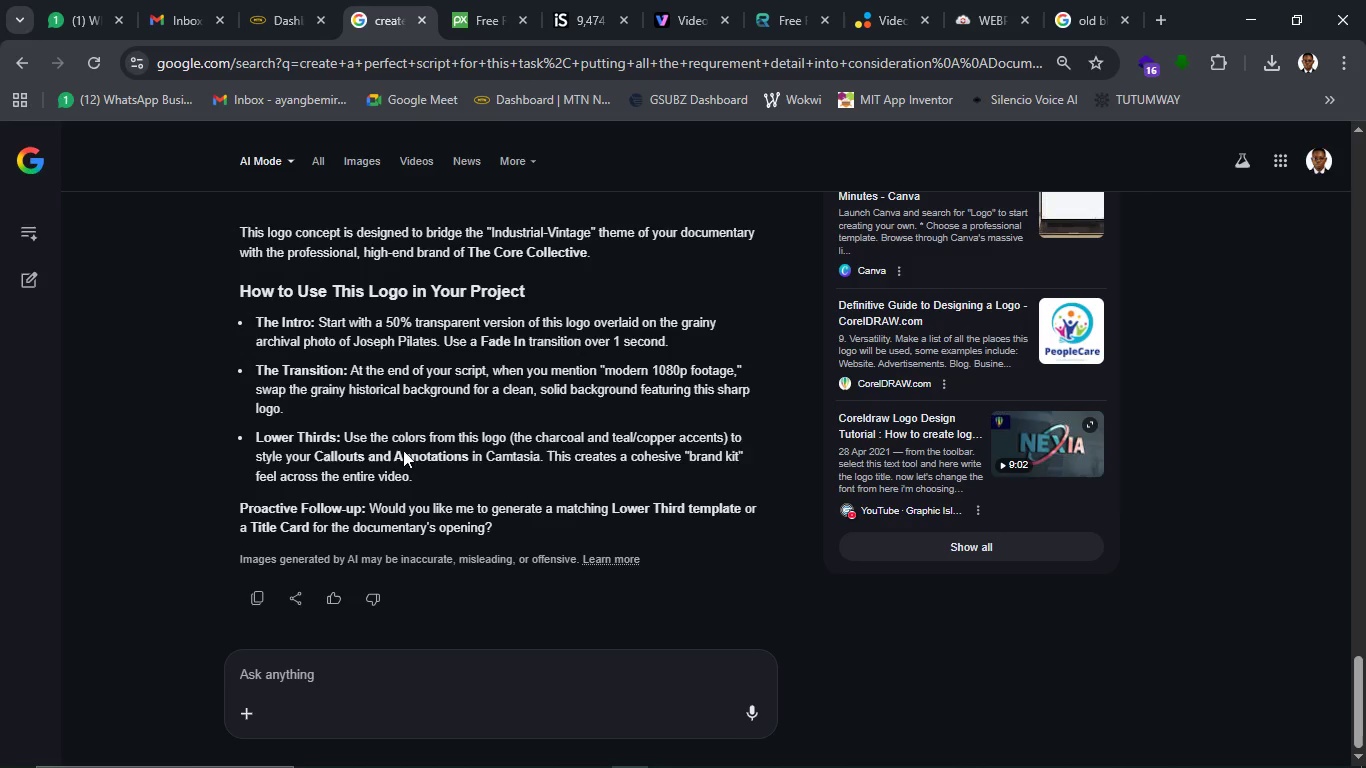 
scroll: coordinate [405, 459], scroll_direction: up, amount: 7.0
 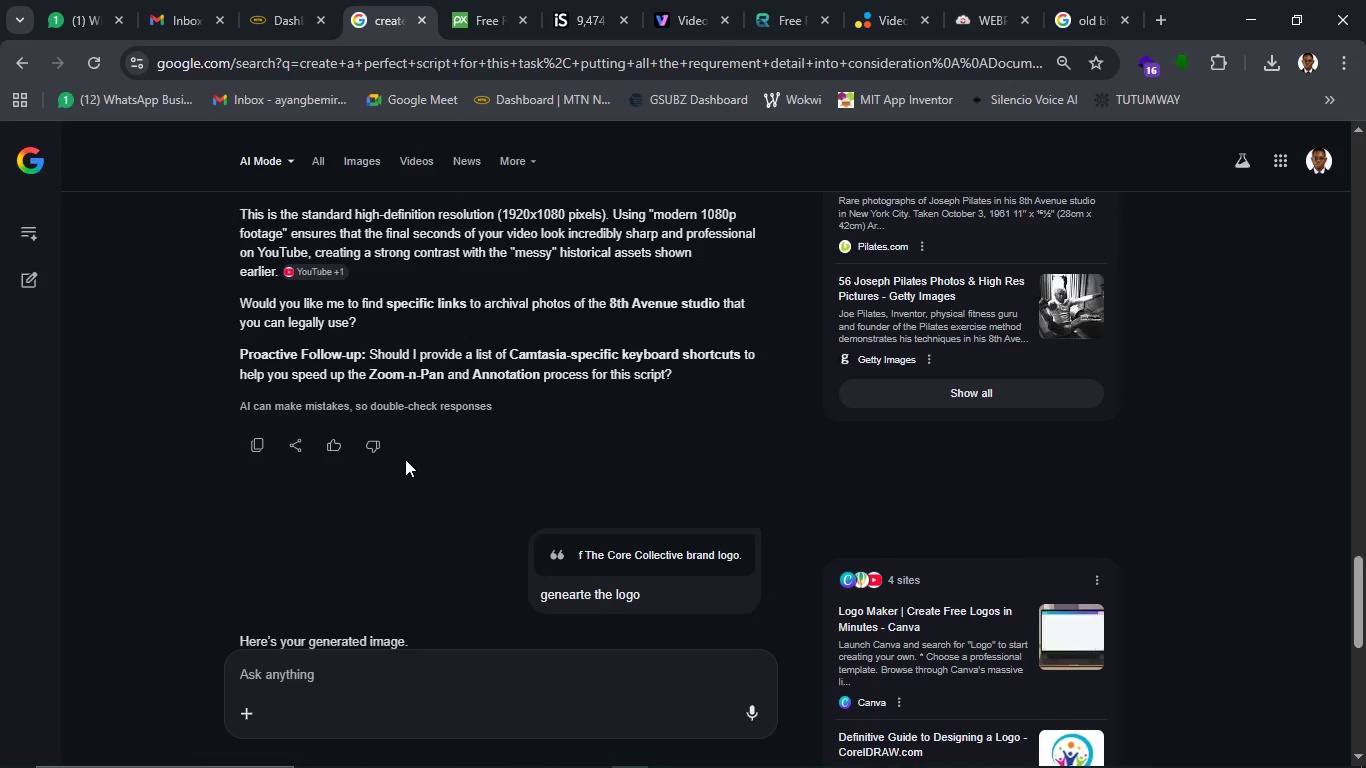 
scroll: coordinate [405, 459], scroll_direction: down, amount: 8.0
 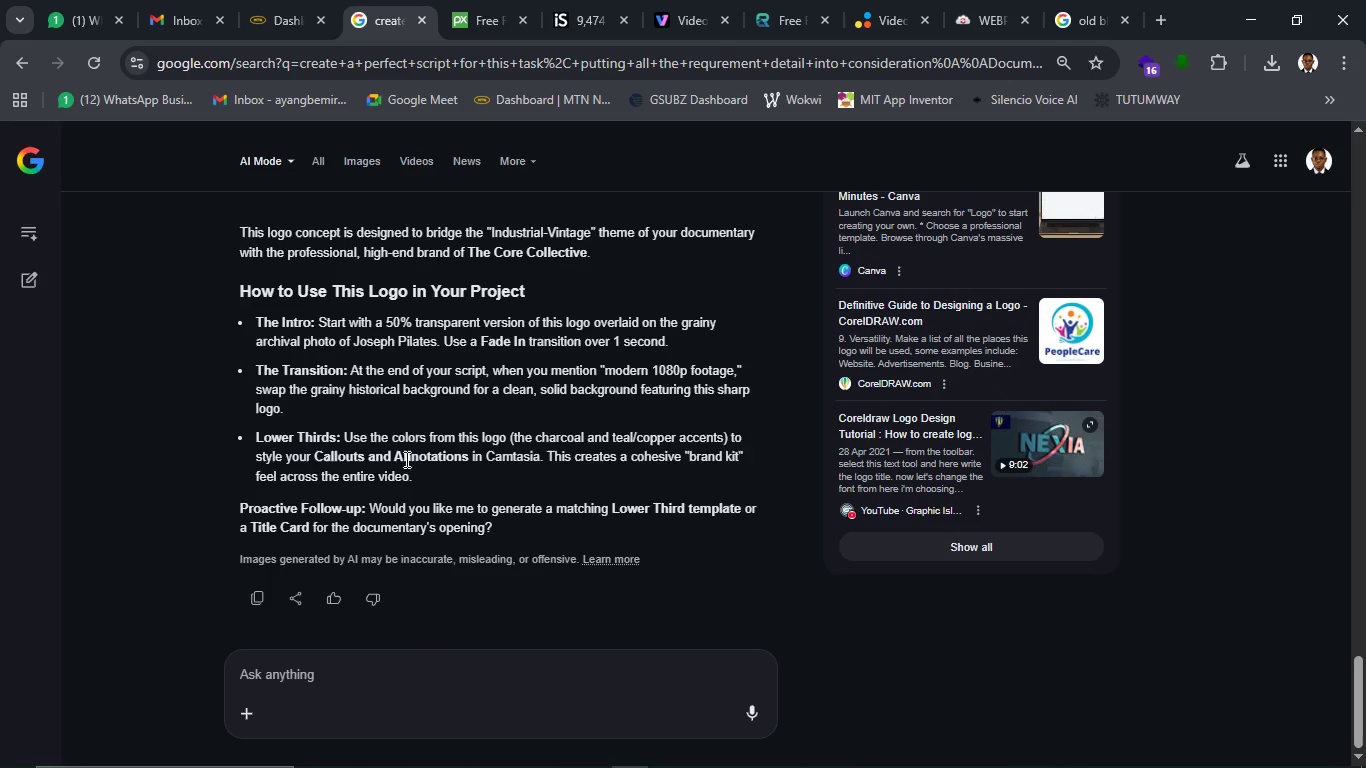 
wait(6.22)
 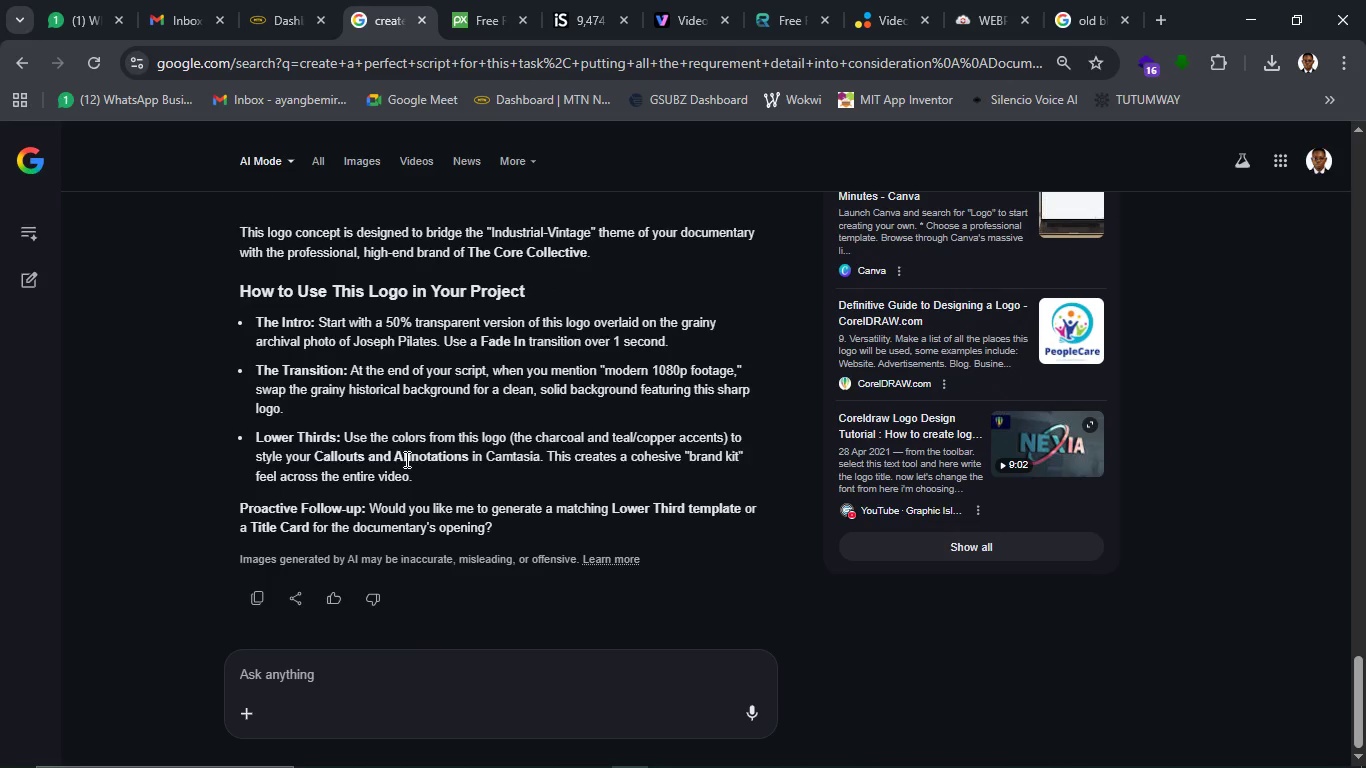 
scroll: coordinate [405, 459], scroll_direction: up, amount: 9.0
 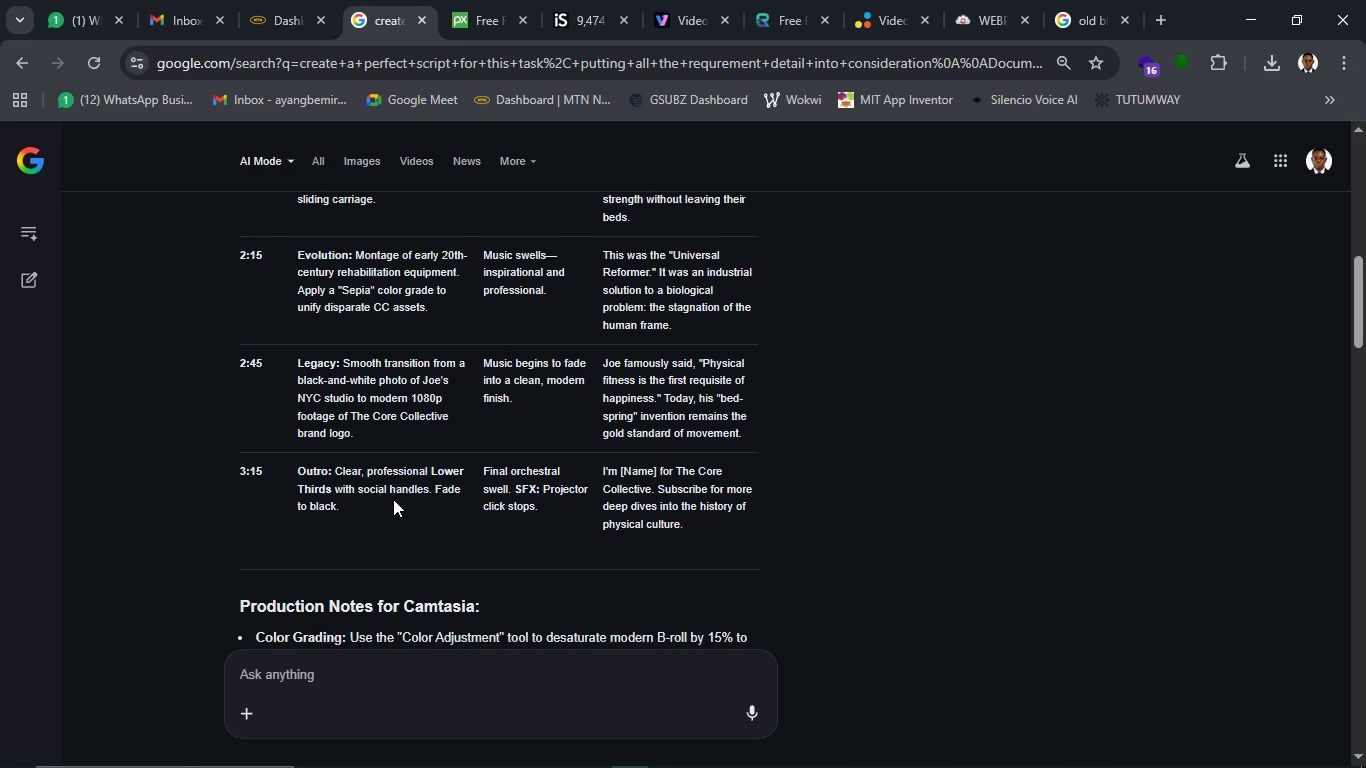 
wait(29.55)
 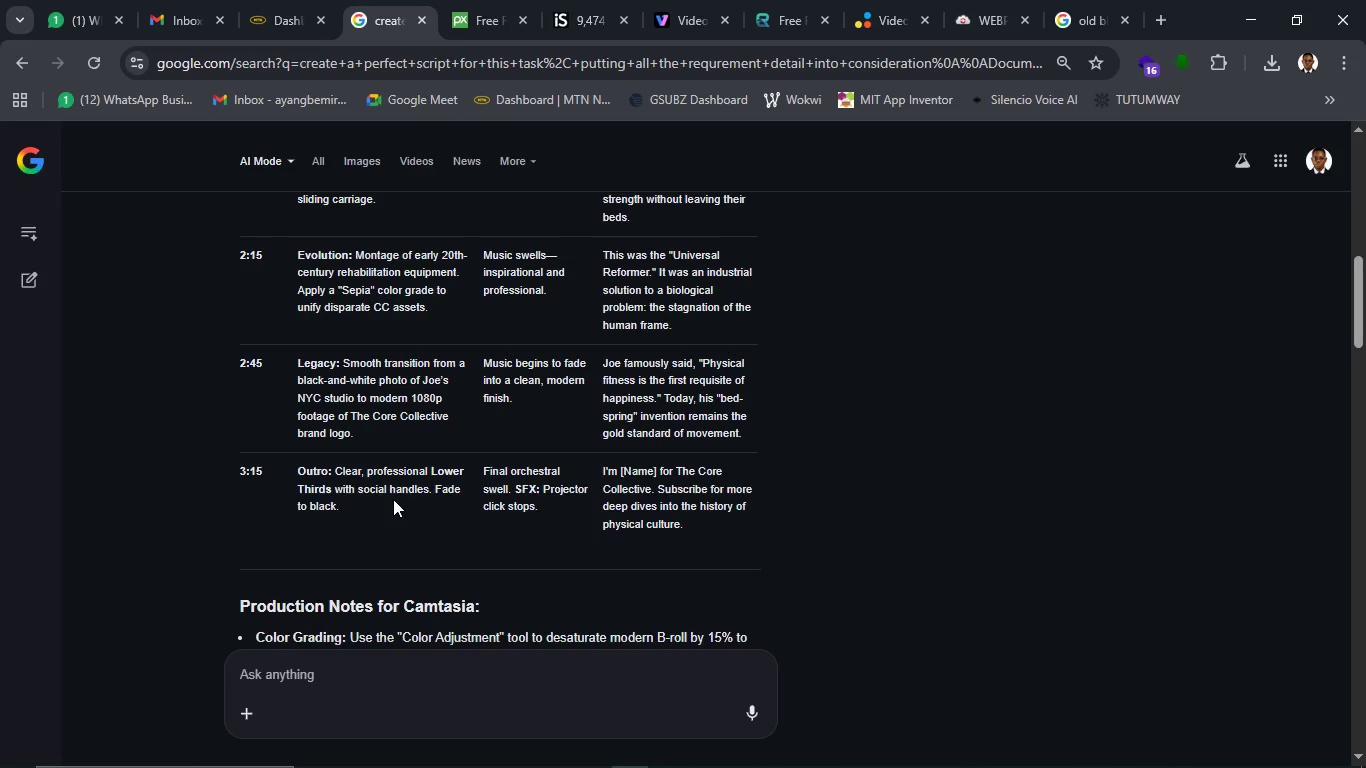 
left_click([941, 452])
 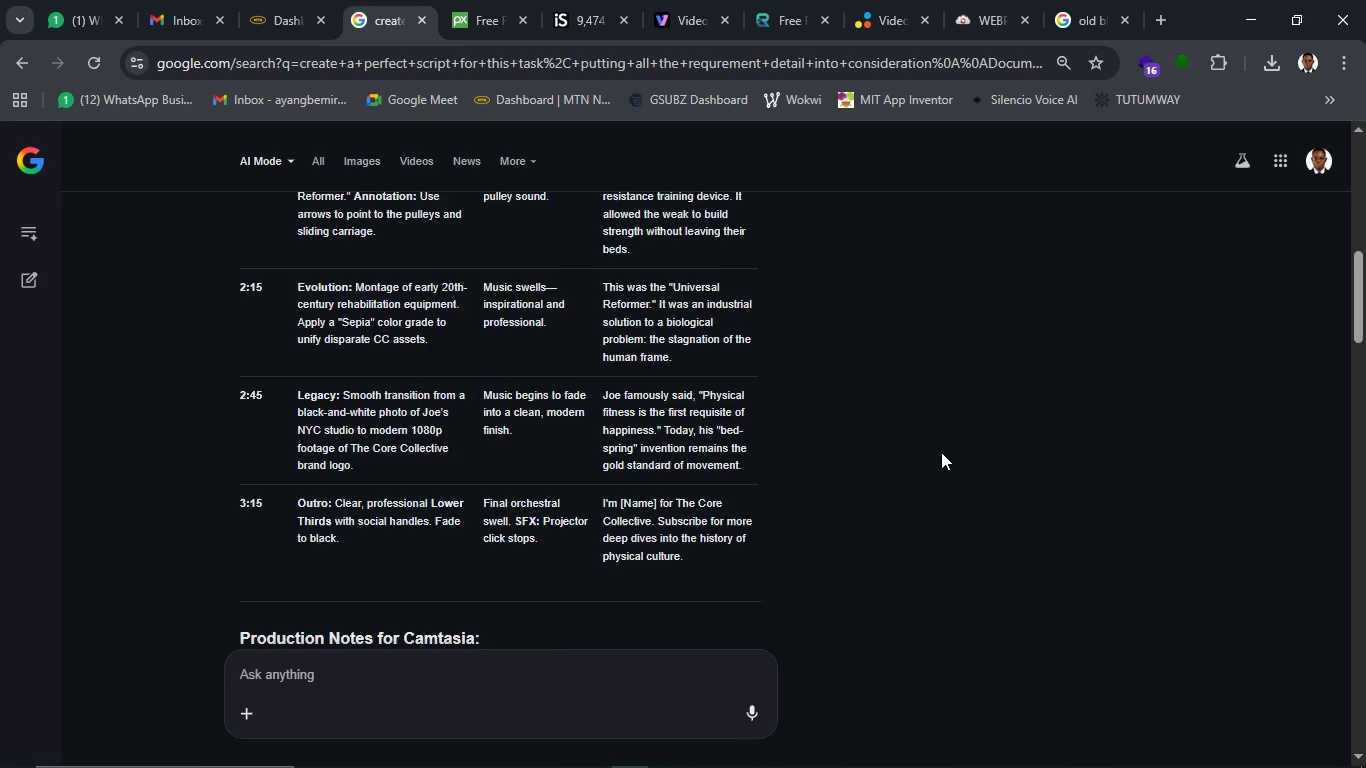 
scroll: coordinate [941, 452], scroll_direction: up, amount: 7.0
 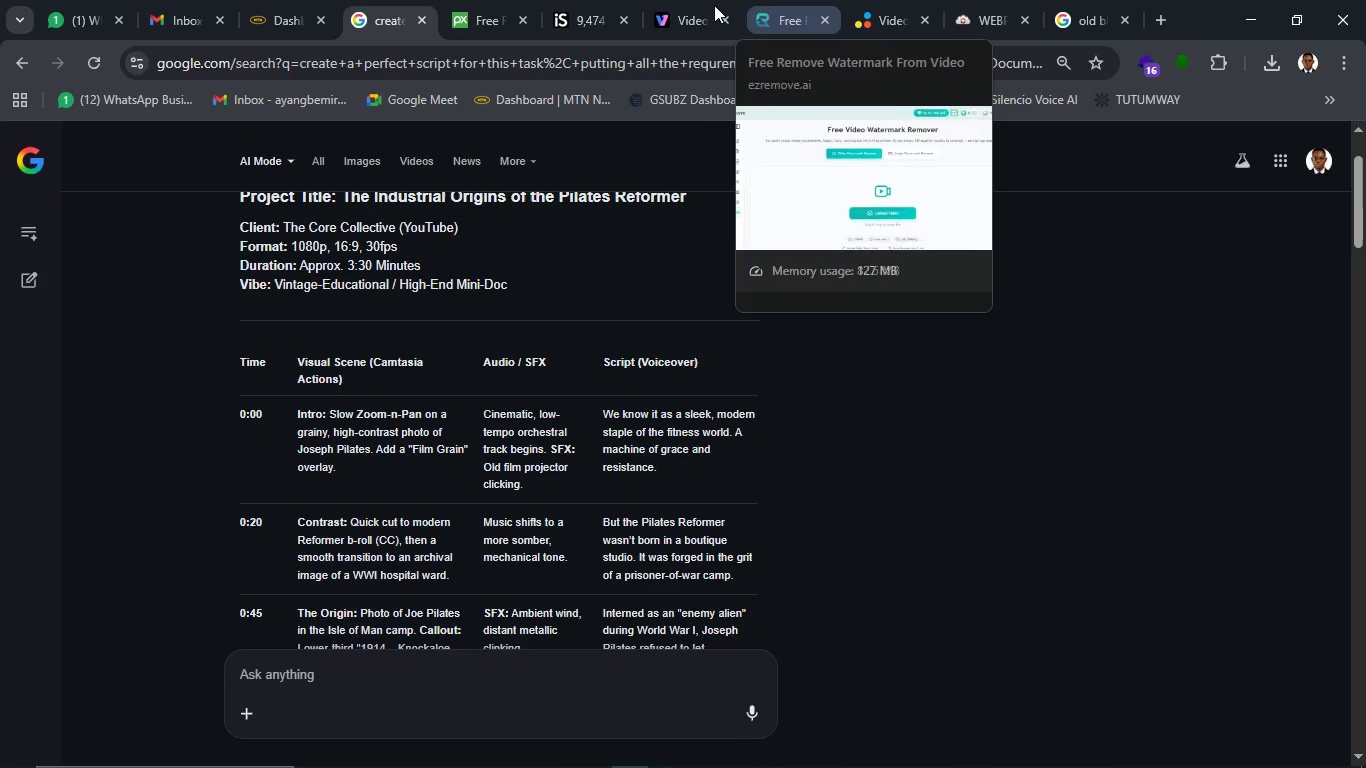 
wait(5.29)
 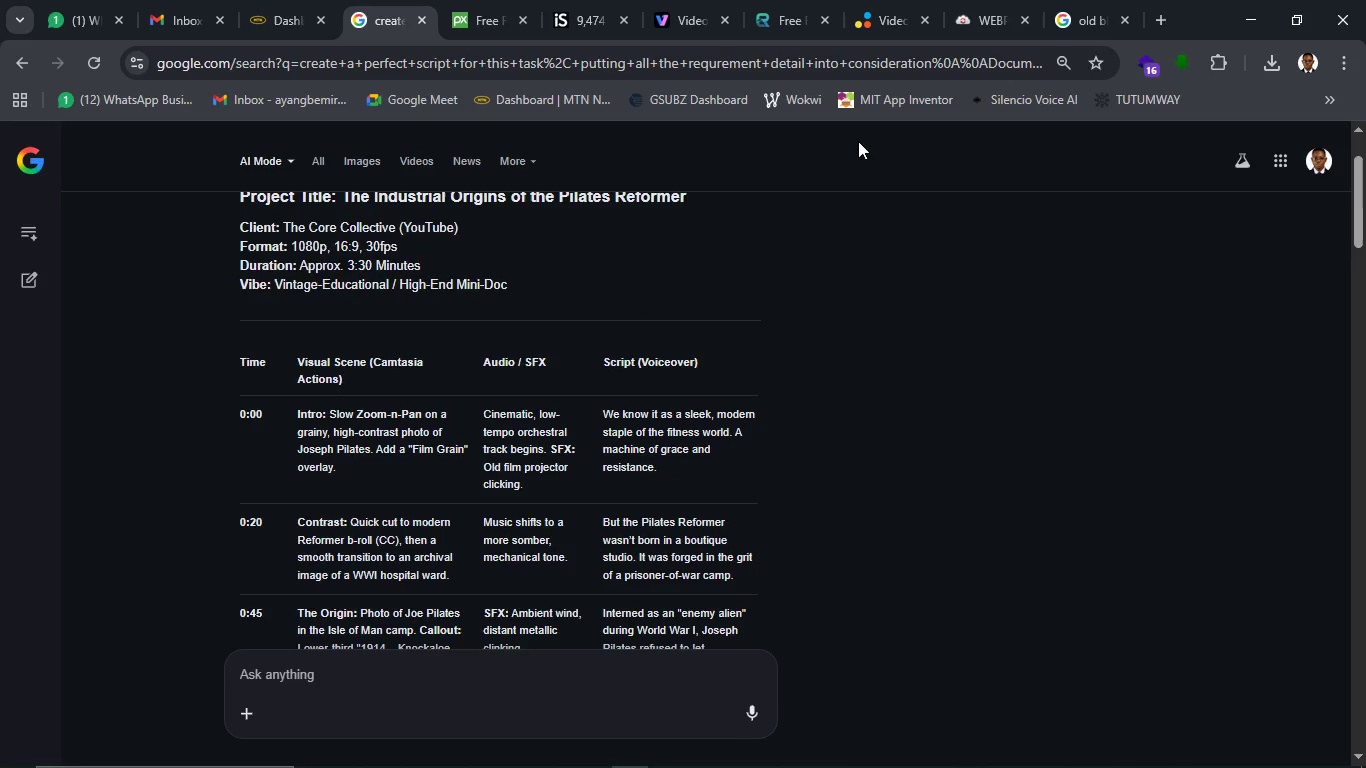 
left_click([729, 20])
 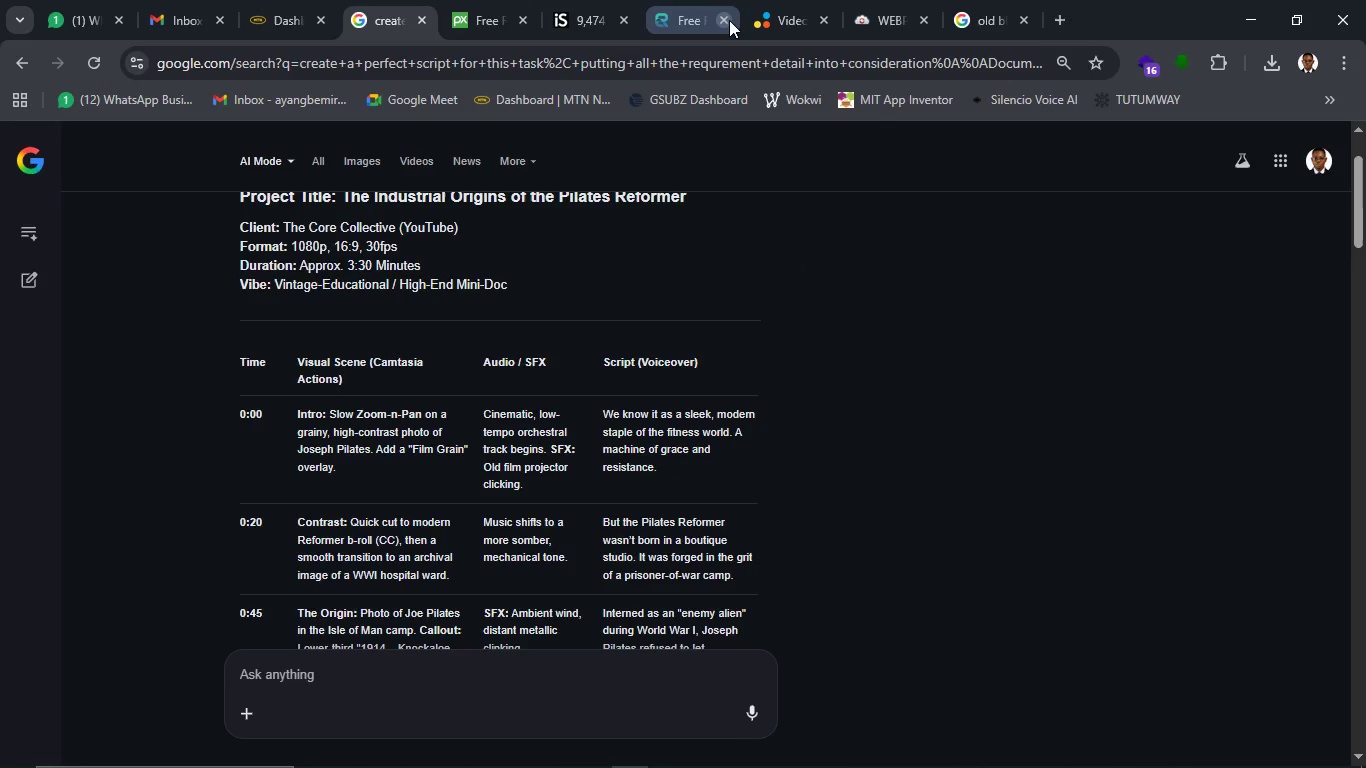 
left_click([729, 20])
 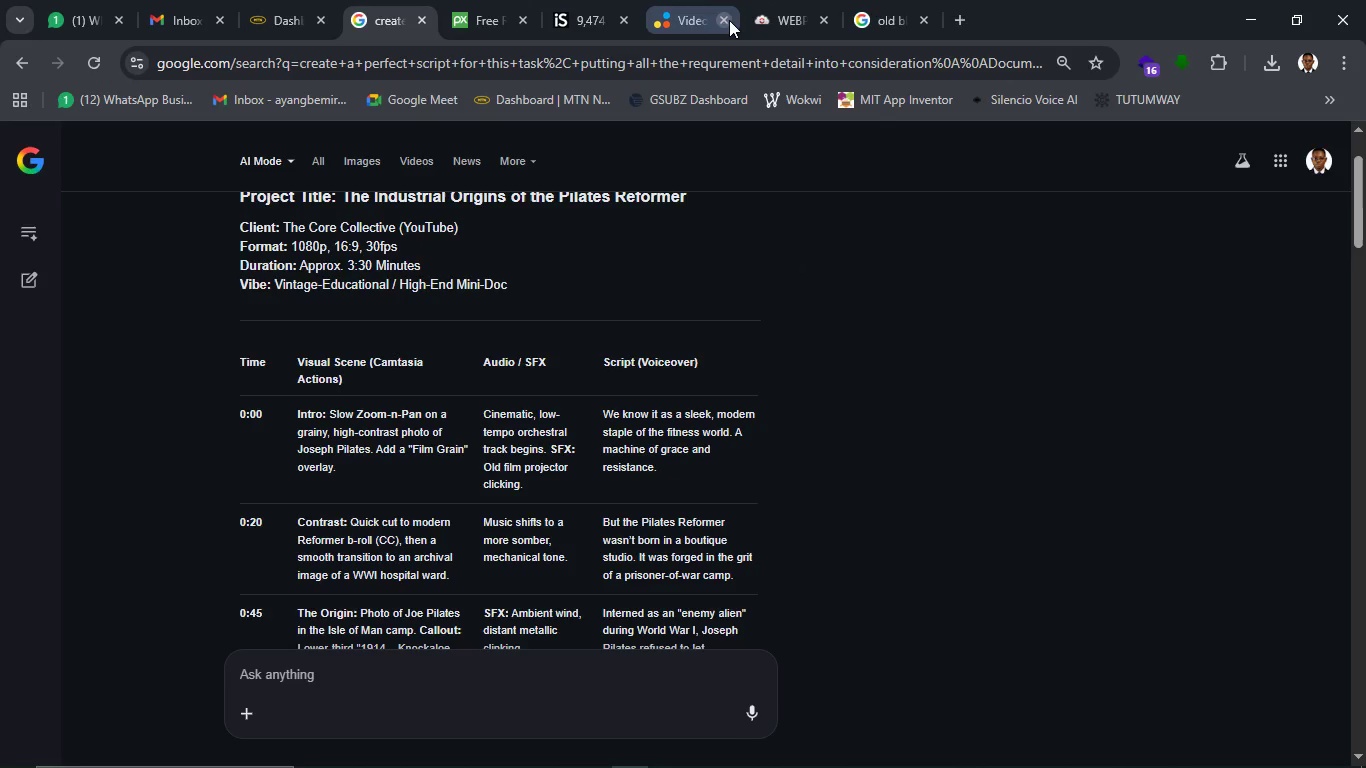 
left_click([729, 20])
 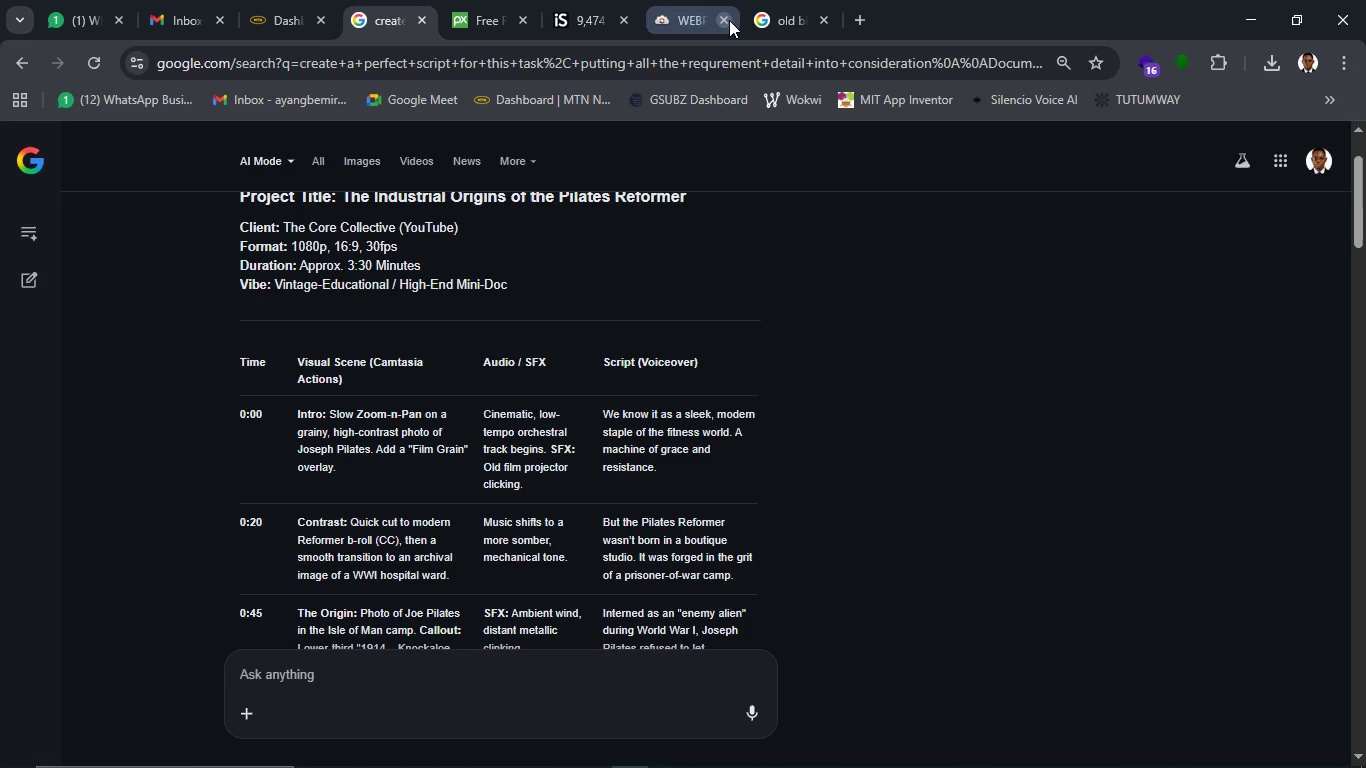 
left_click([729, 20])
 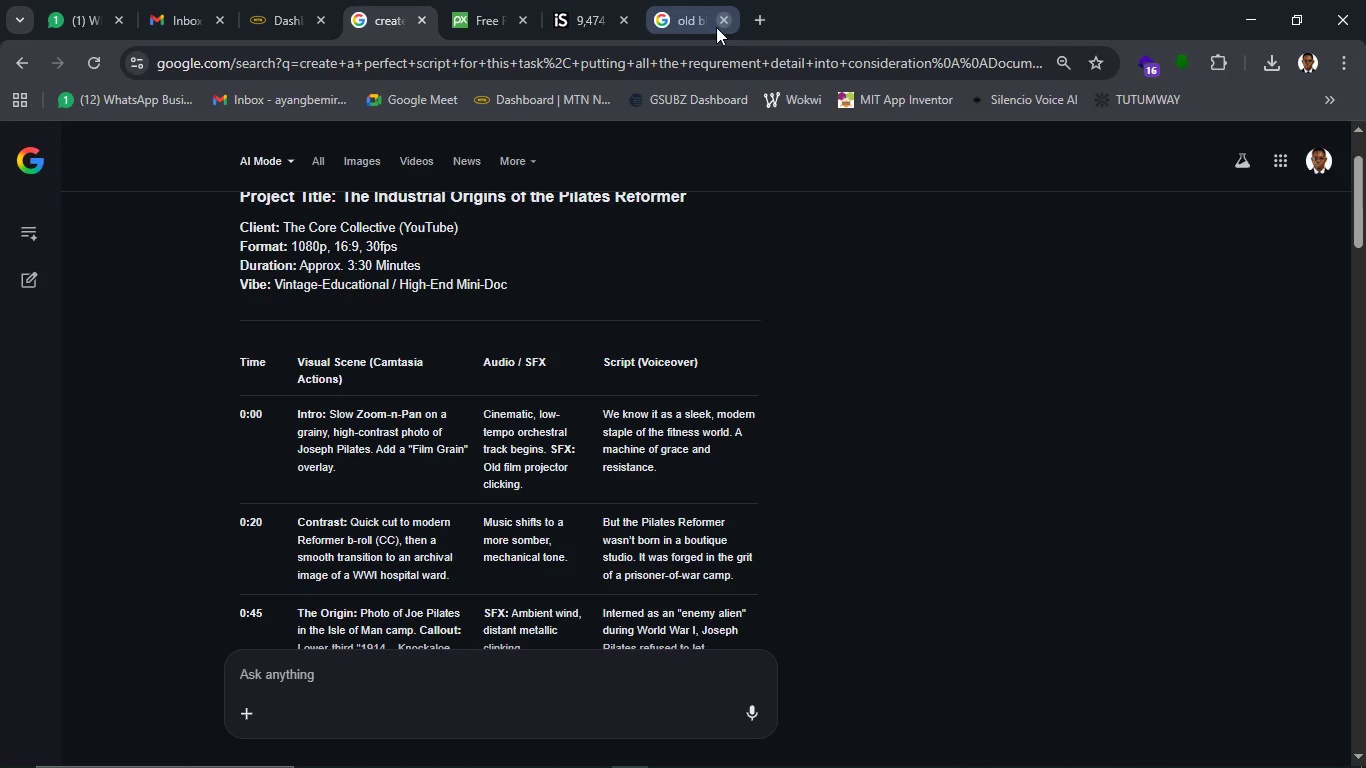 
left_click([716, 27])
 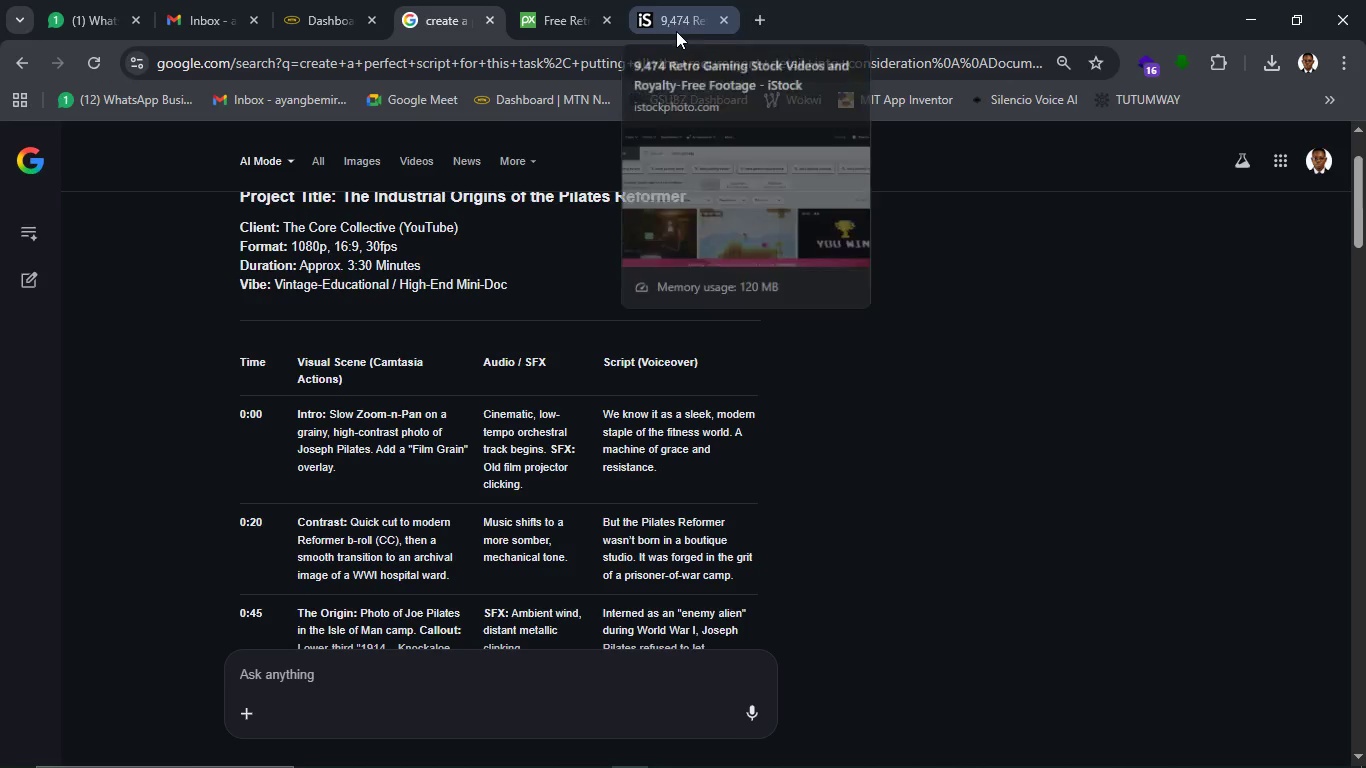 
wait(5.47)
 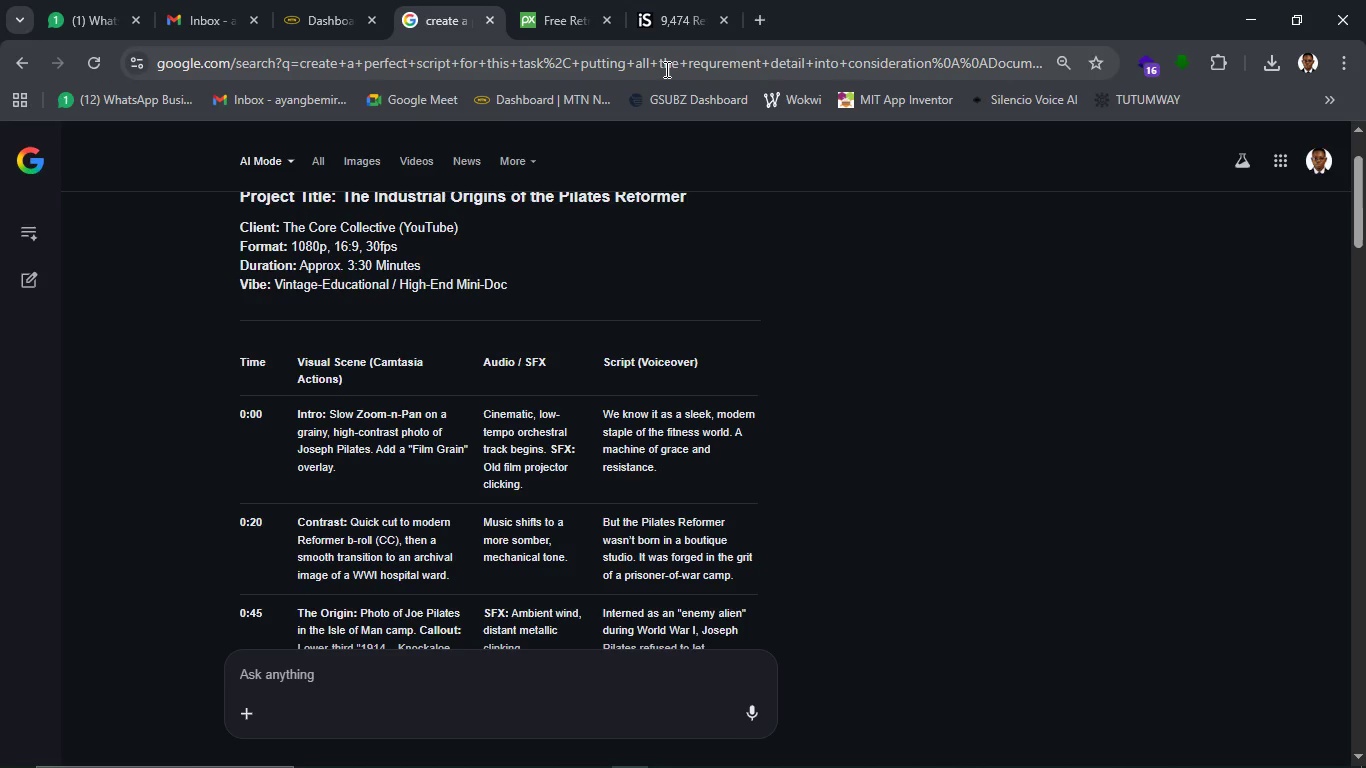 
left_click([729, 20])
 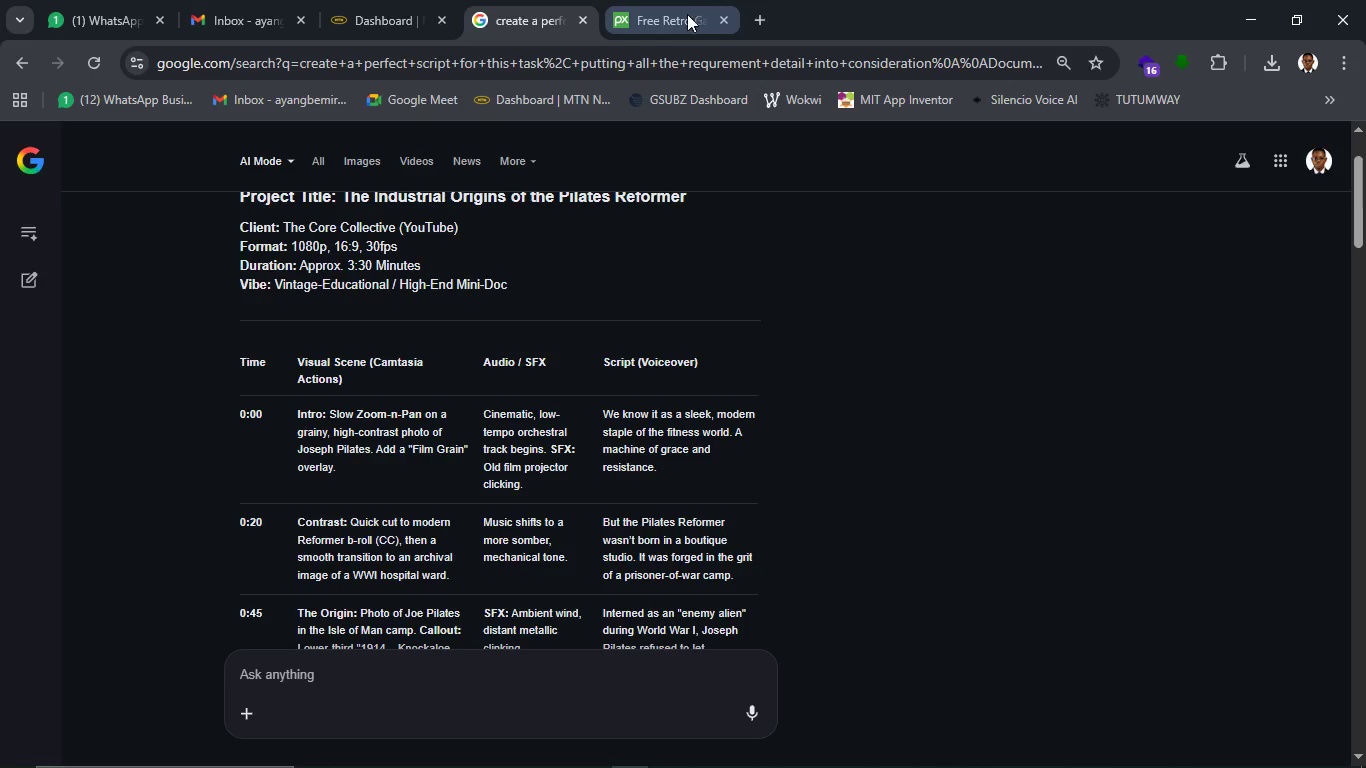 
left_click([682, 14])
 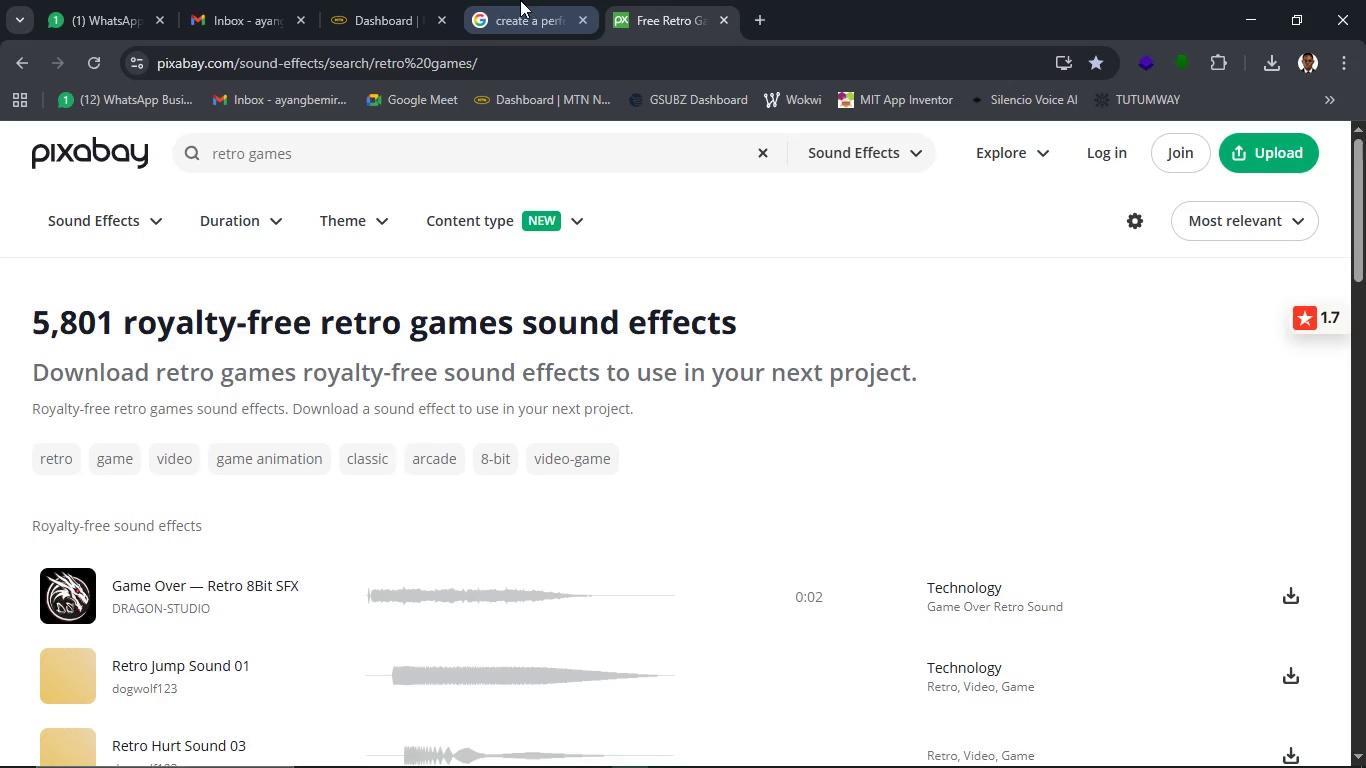 
left_click([520, 0])
 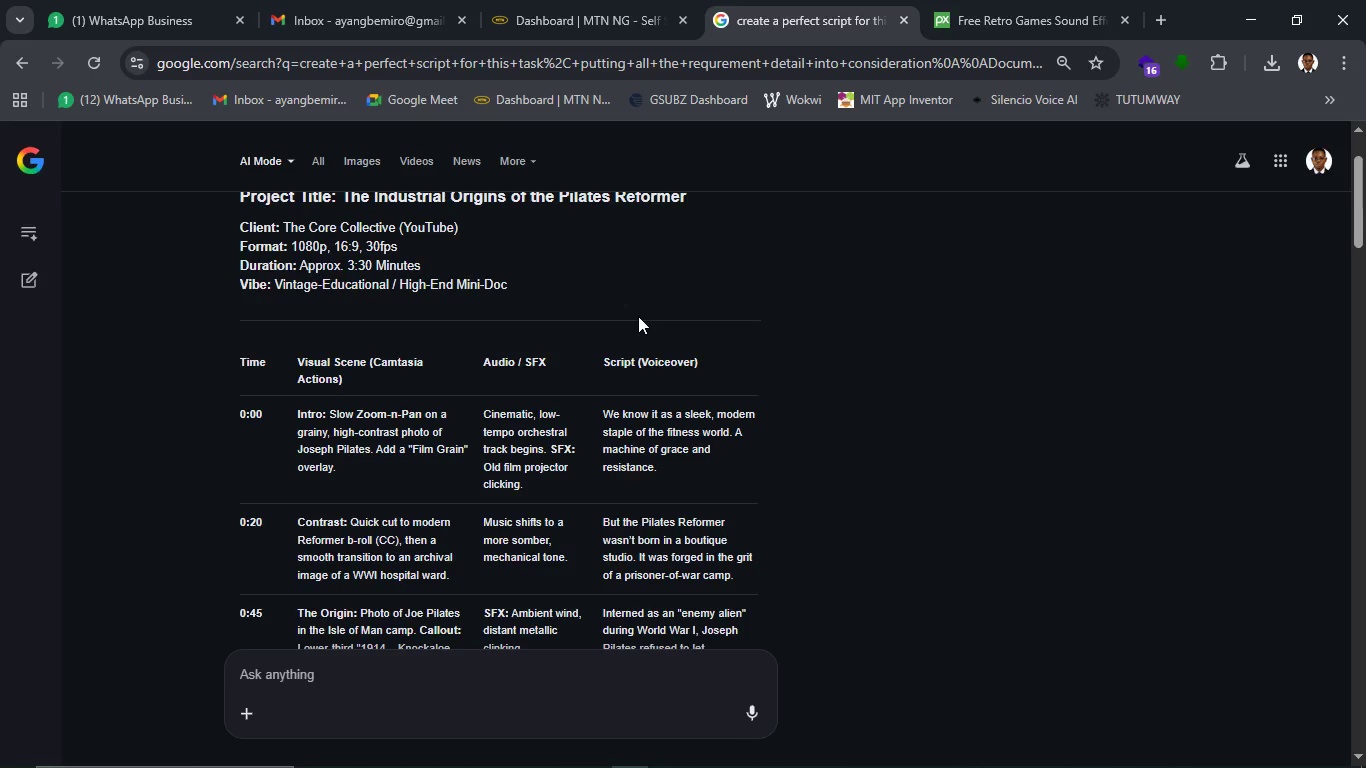 
wait(19.48)
 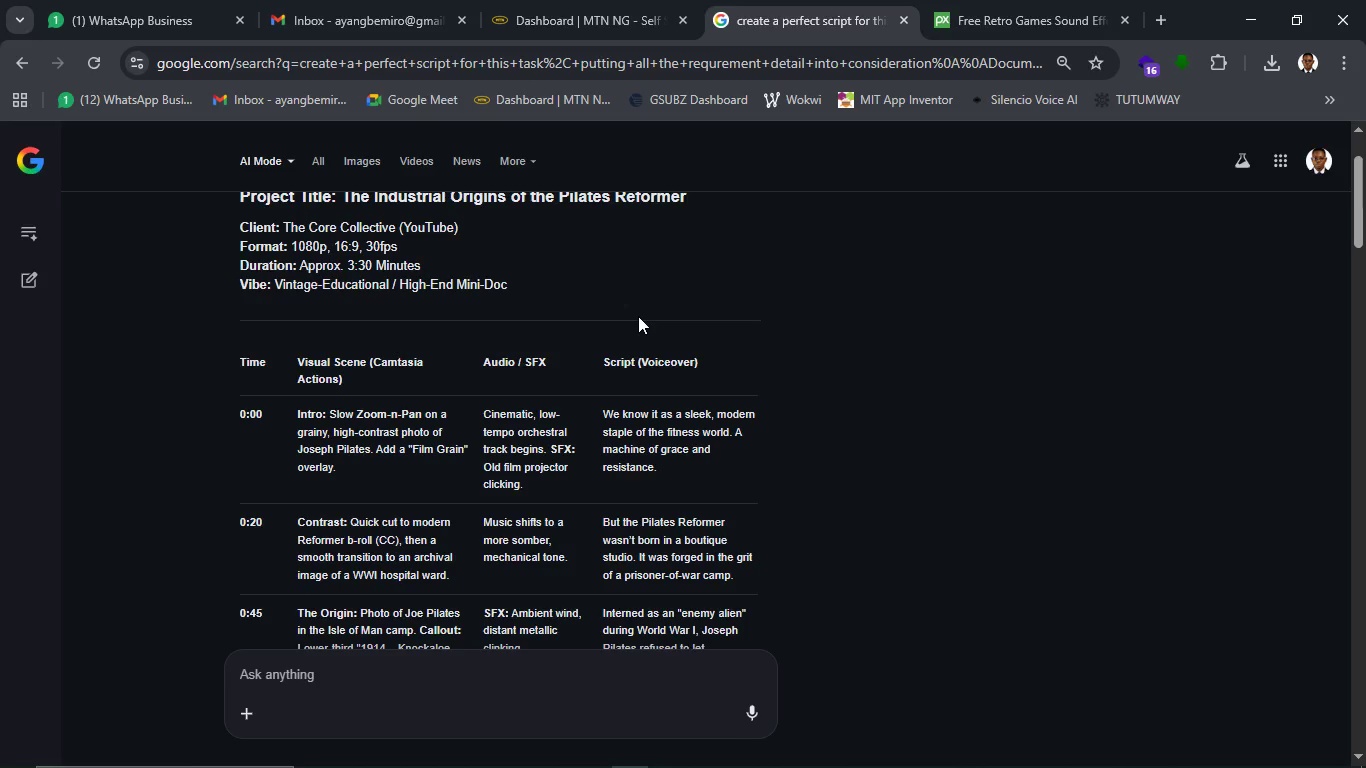 
scroll: coordinate [647, 337], scroll_direction: down, amount: 1.0
 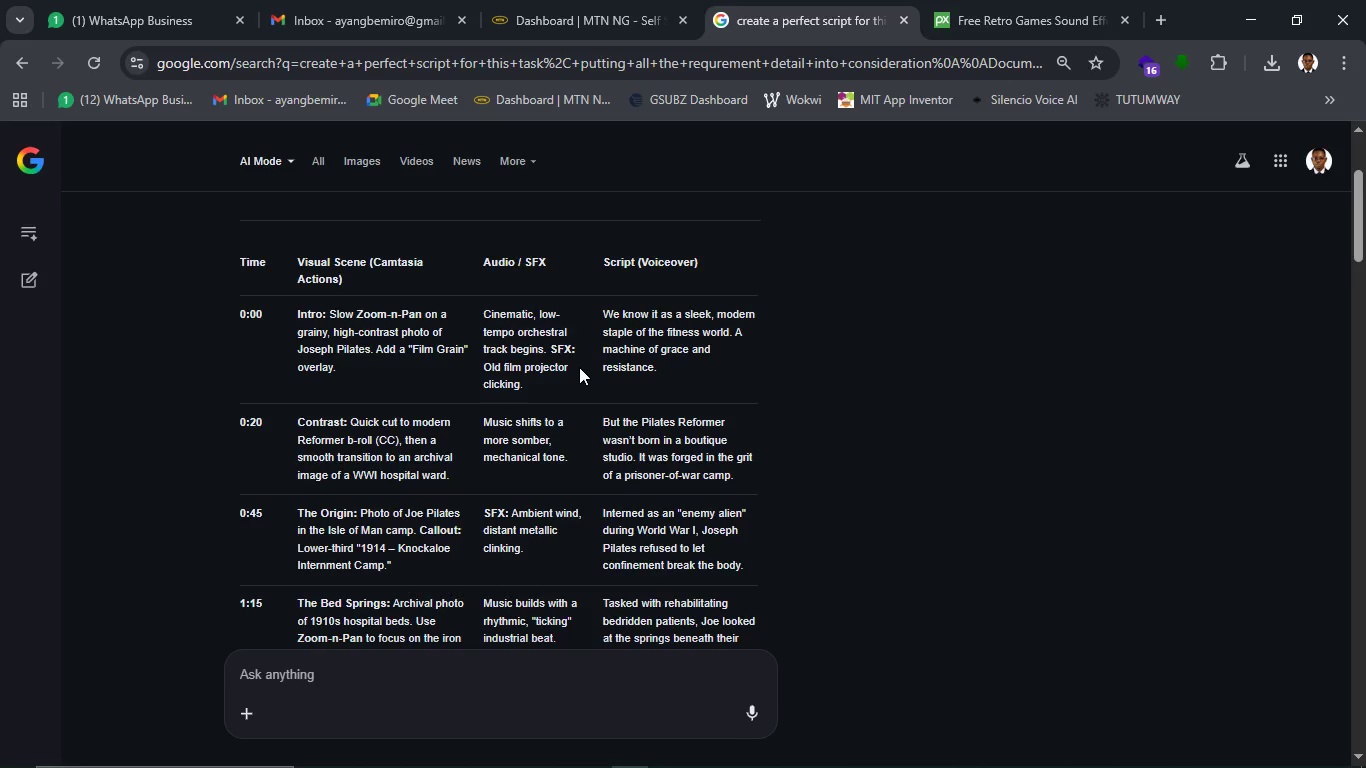 
wait(7.83)
 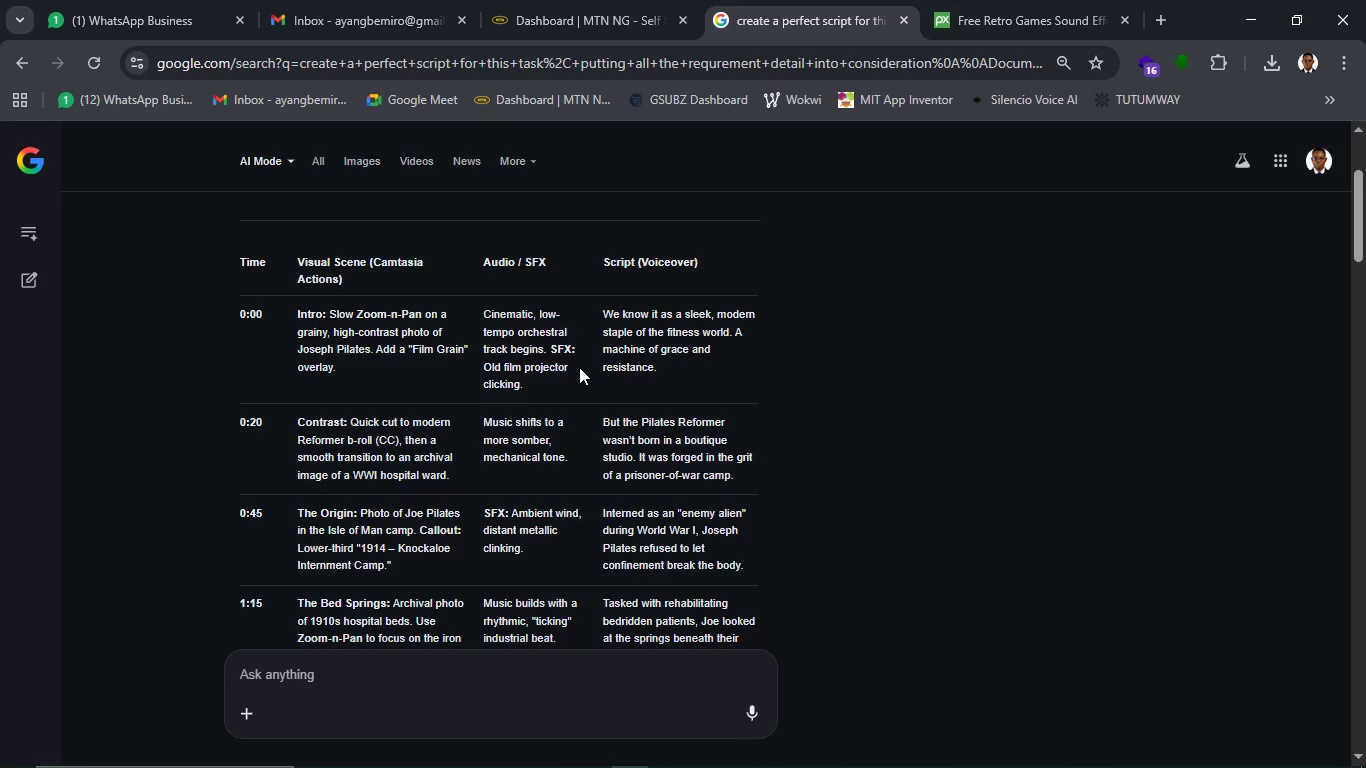 
left_click_drag(start_coordinate=[483, 313], to_coordinate=[522, 375])
 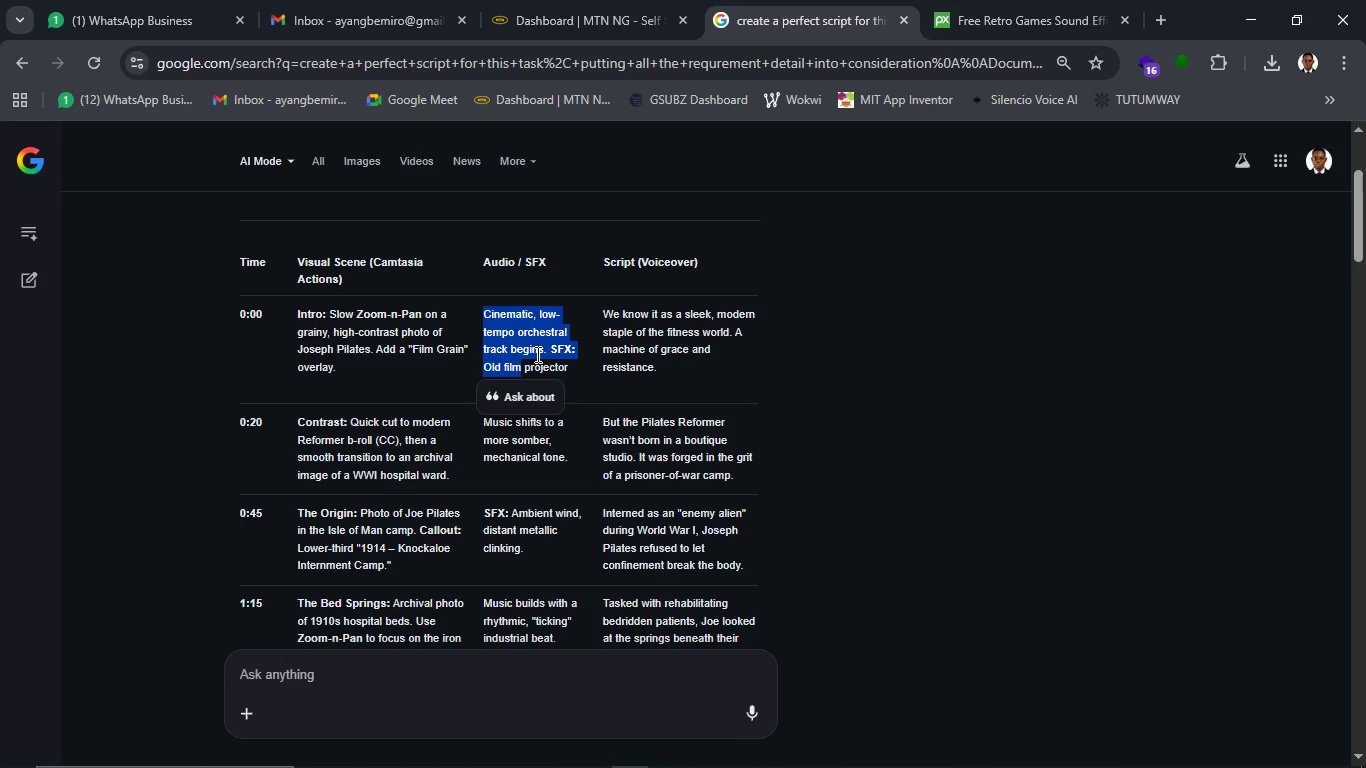 
left_click([536, 354])
 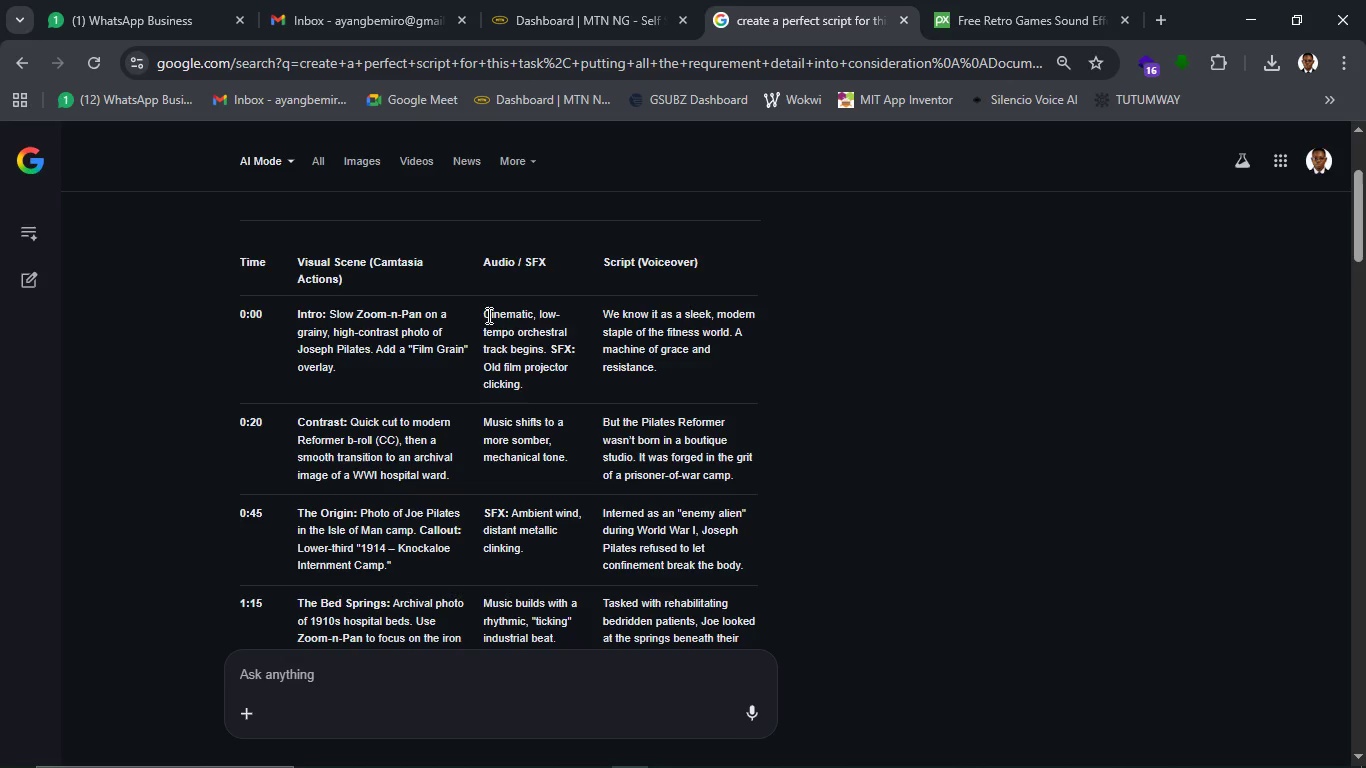 
left_click_drag(start_coordinate=[487, 315], to_coordinate=[507, 345])
 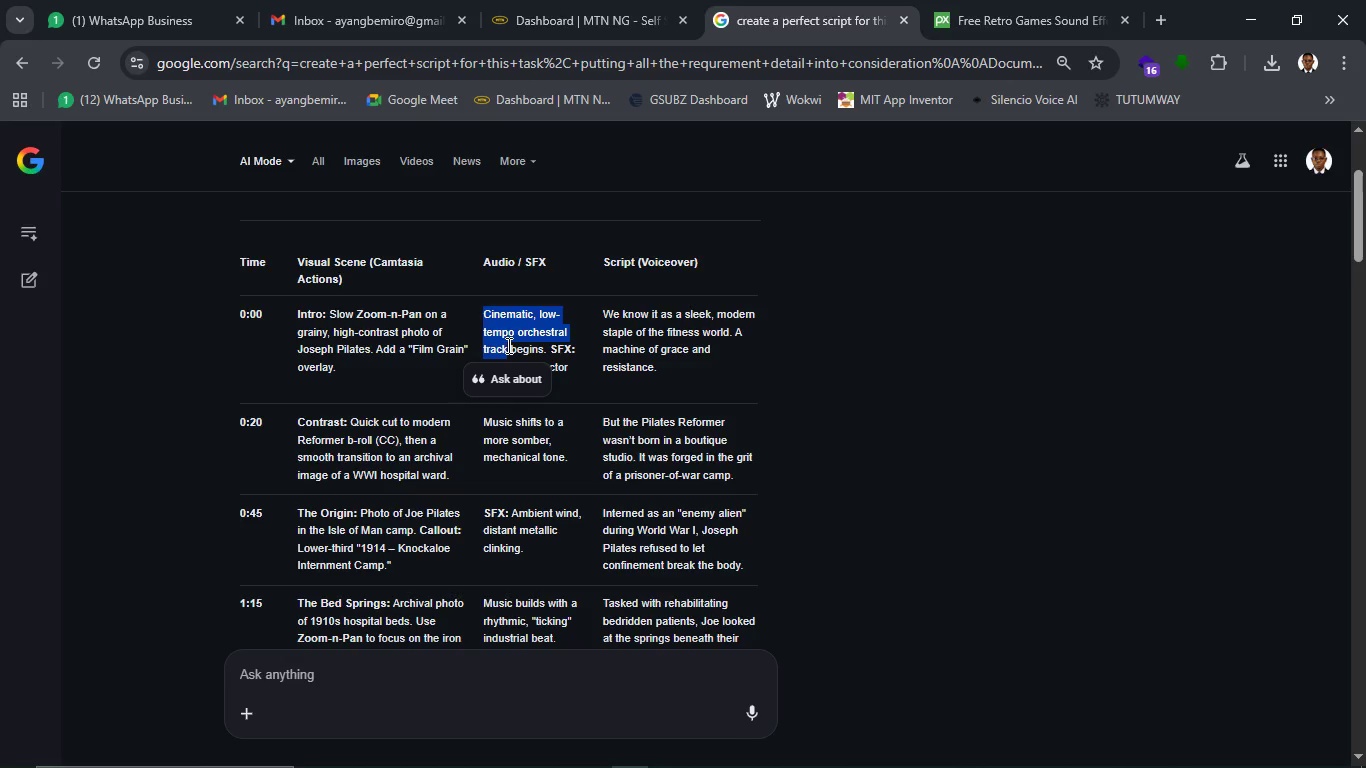 
key(Control+C)
 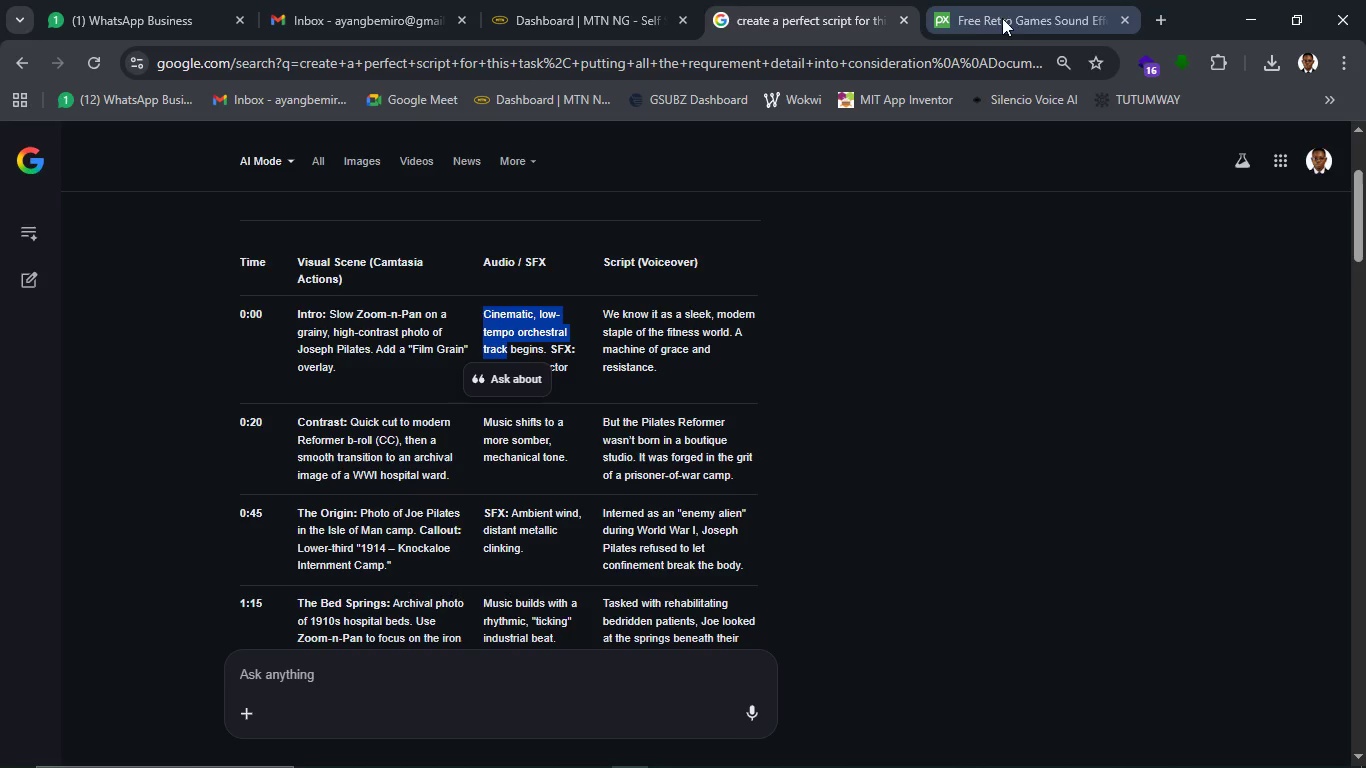 
left_click([1007, 18])
 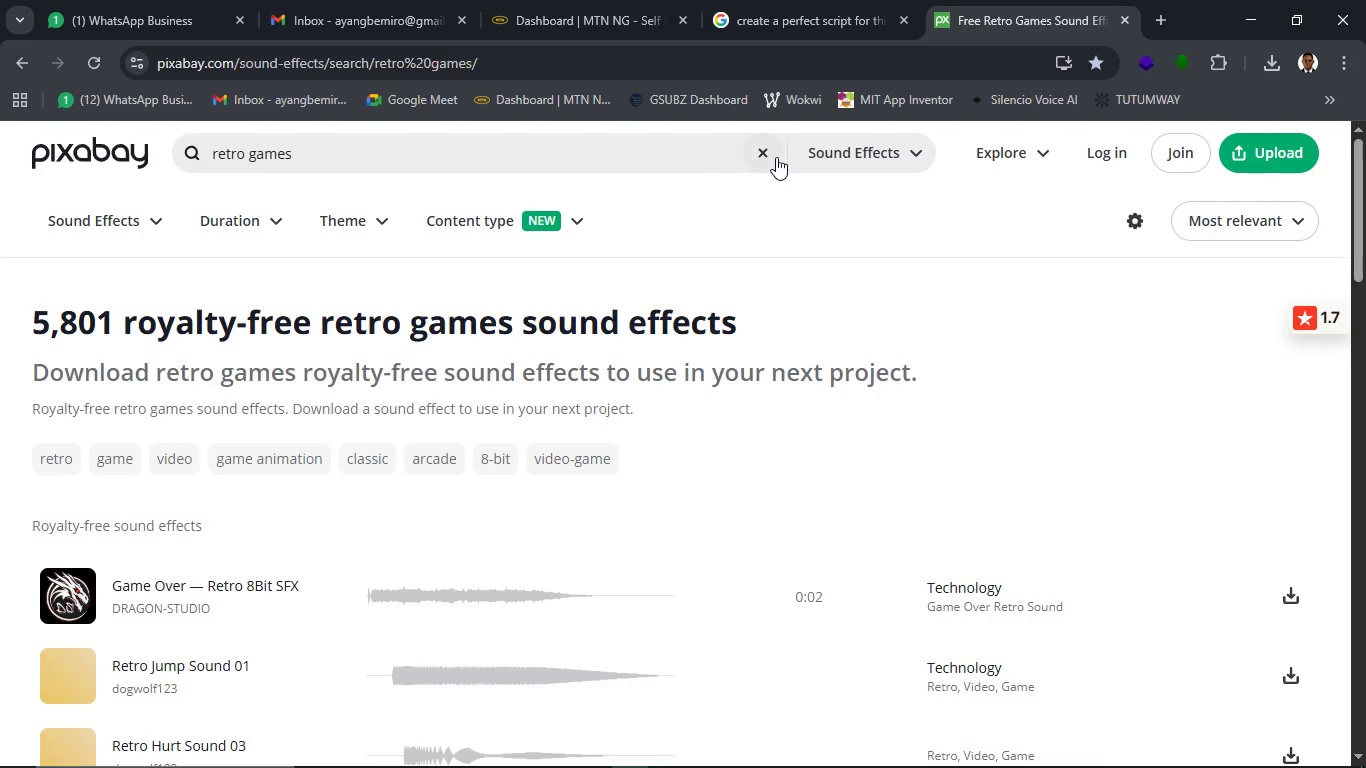 
left_click([776, 157])
 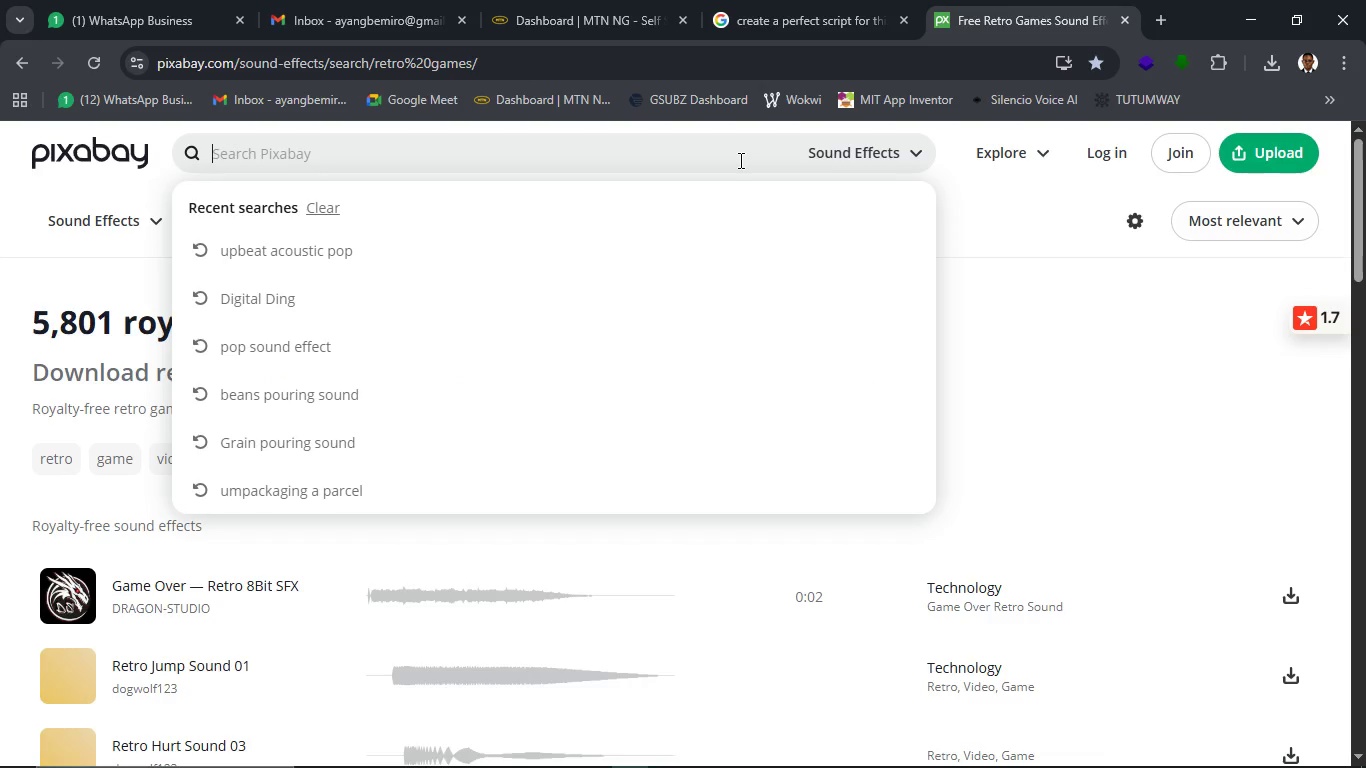 
key(Control+V)
 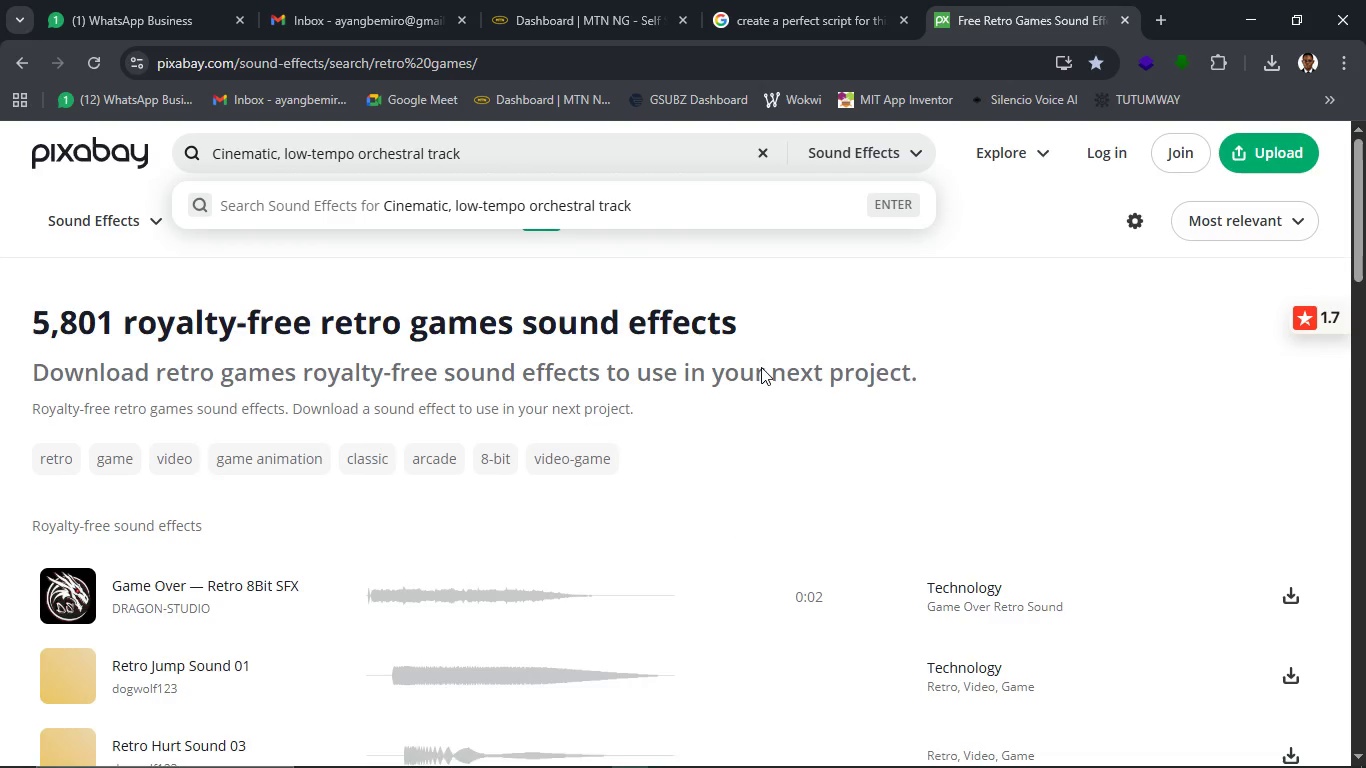 
key(Enter)
 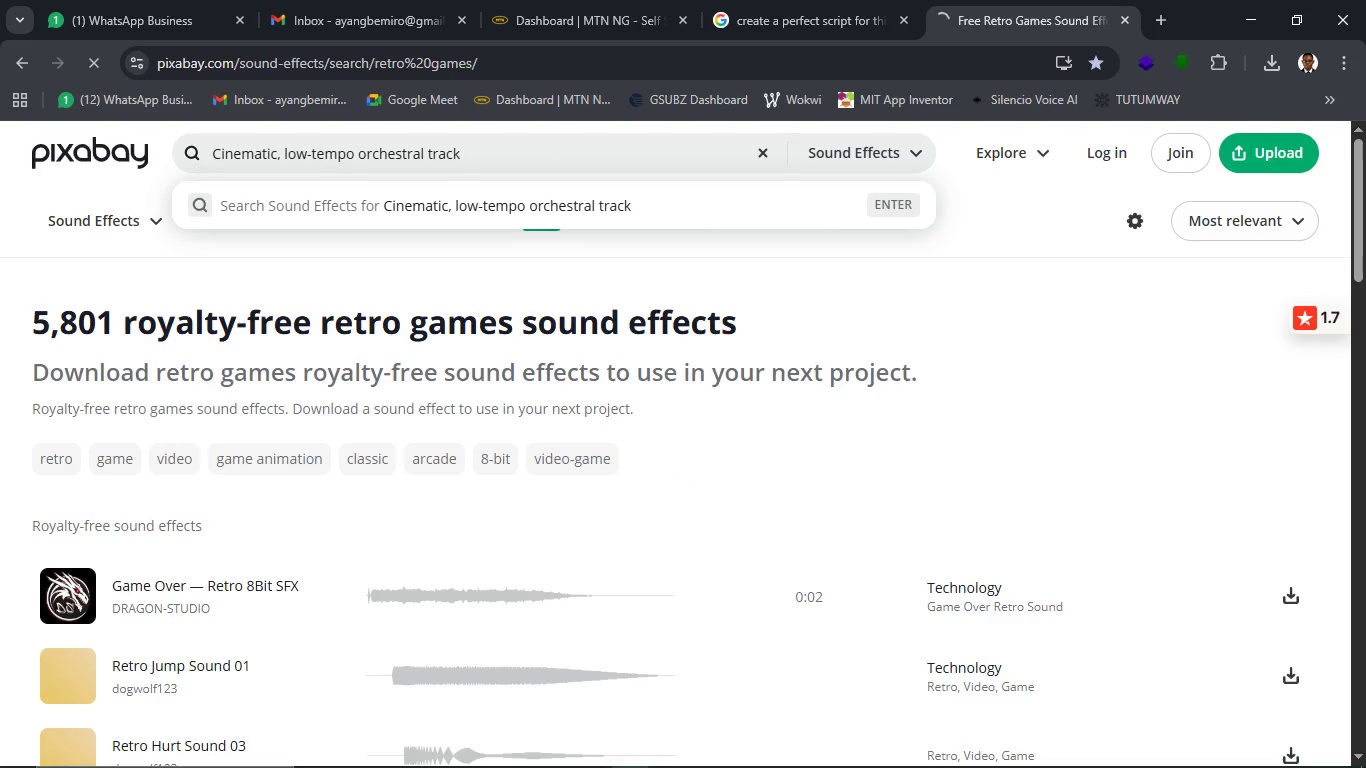 
wait(5.45)
 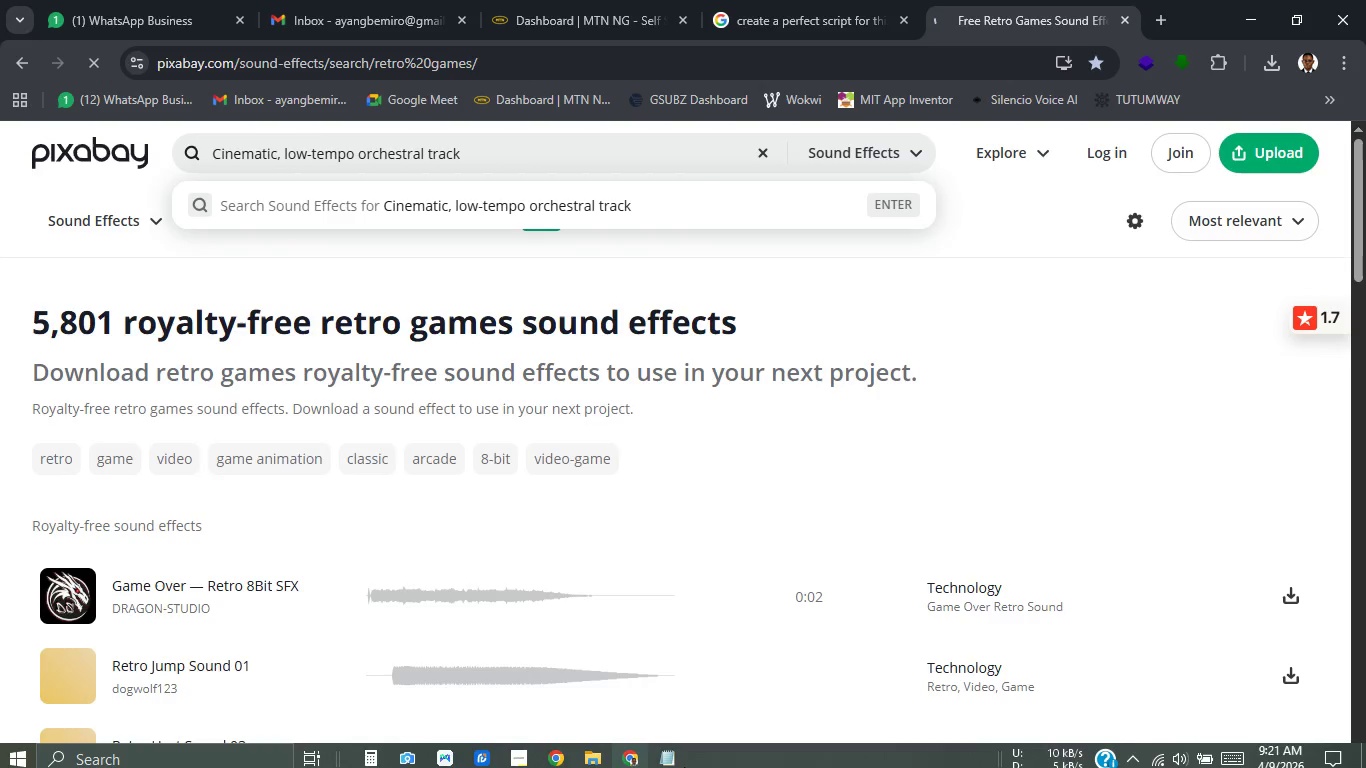 
left_click([507, 754])